 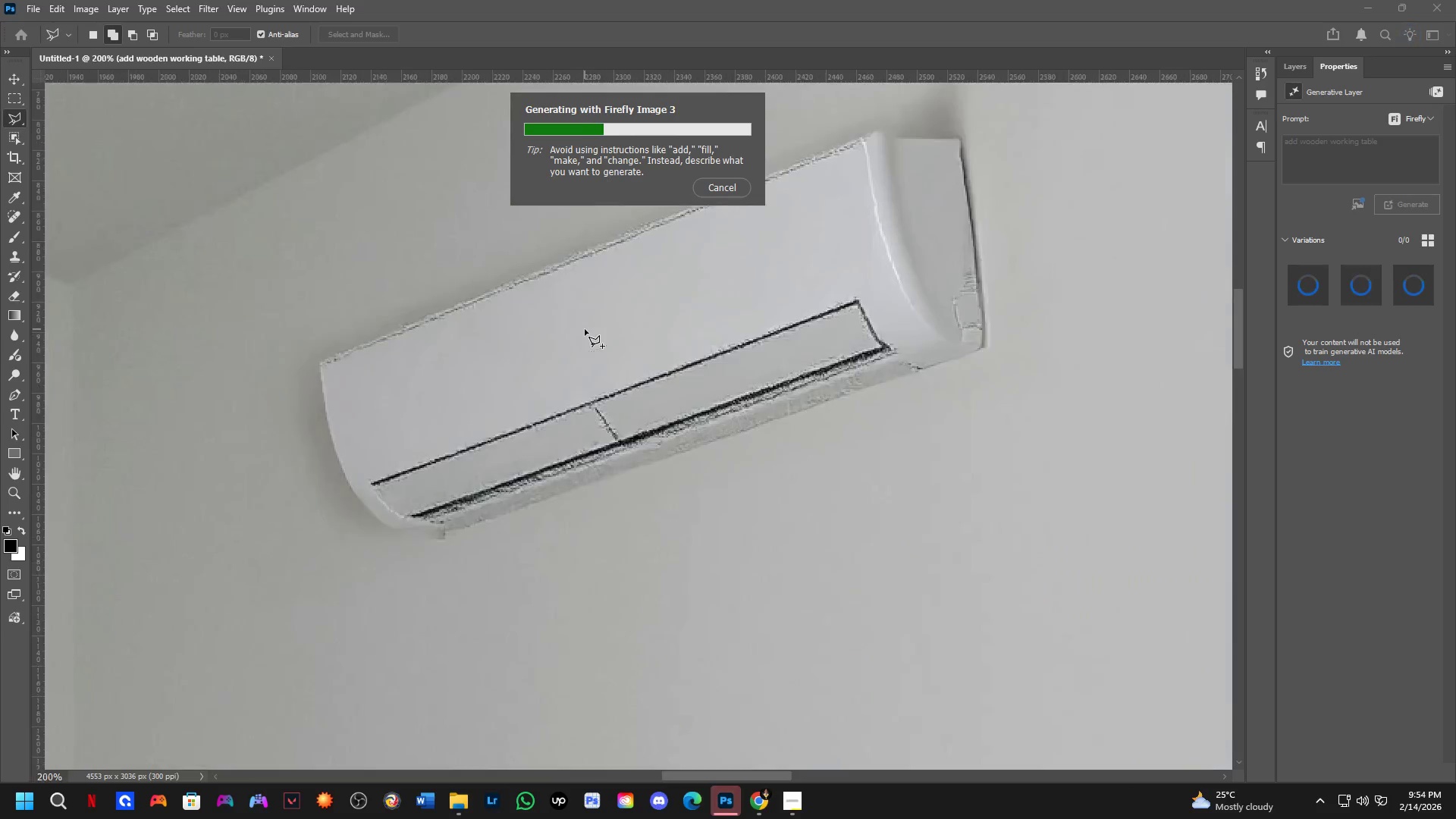 
hold_key(key=ShiftLeft, duration=1.16)
 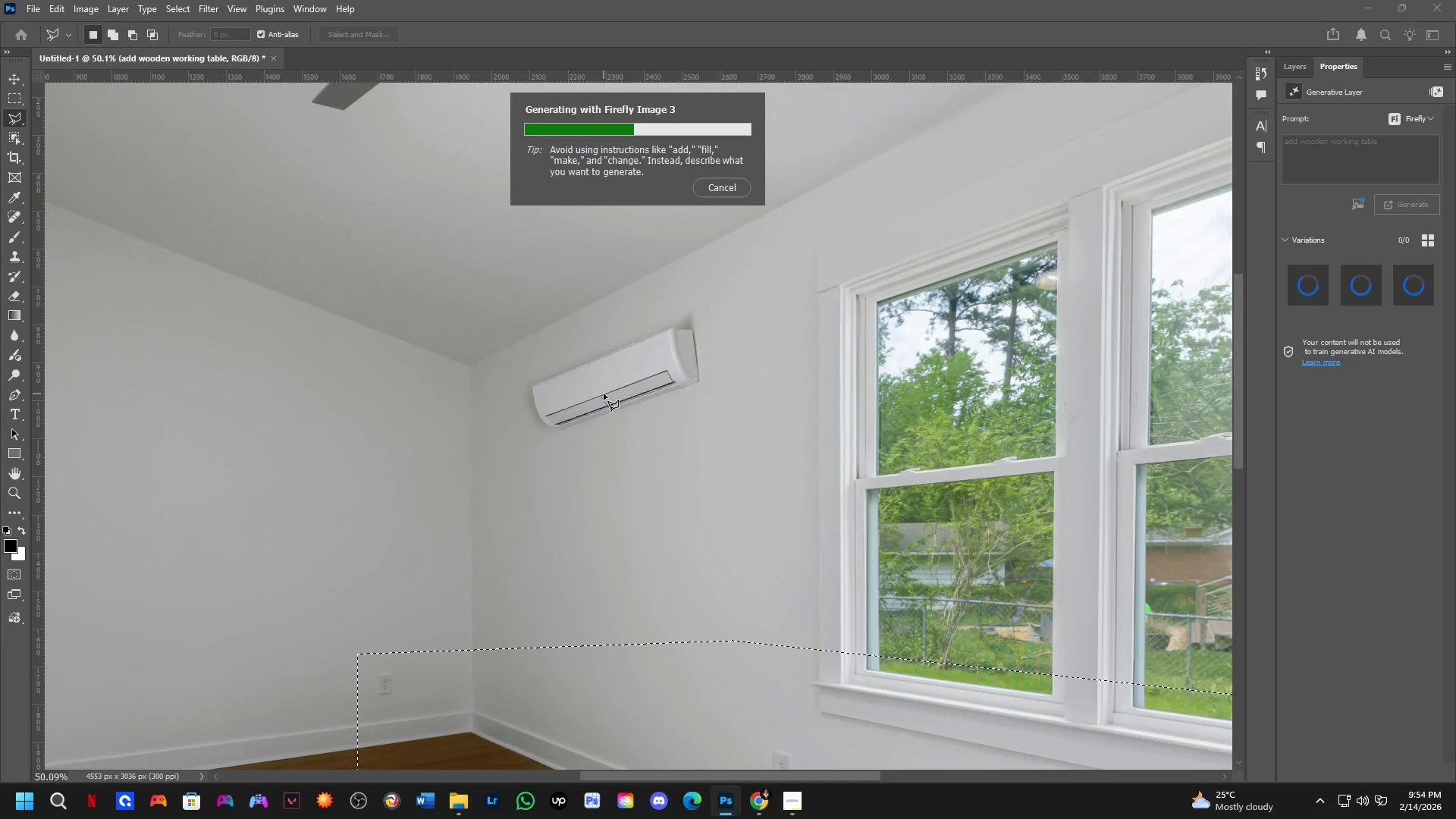 
scroll: coordinate [585, 329], scroll_direction: up, amount: 10.0
 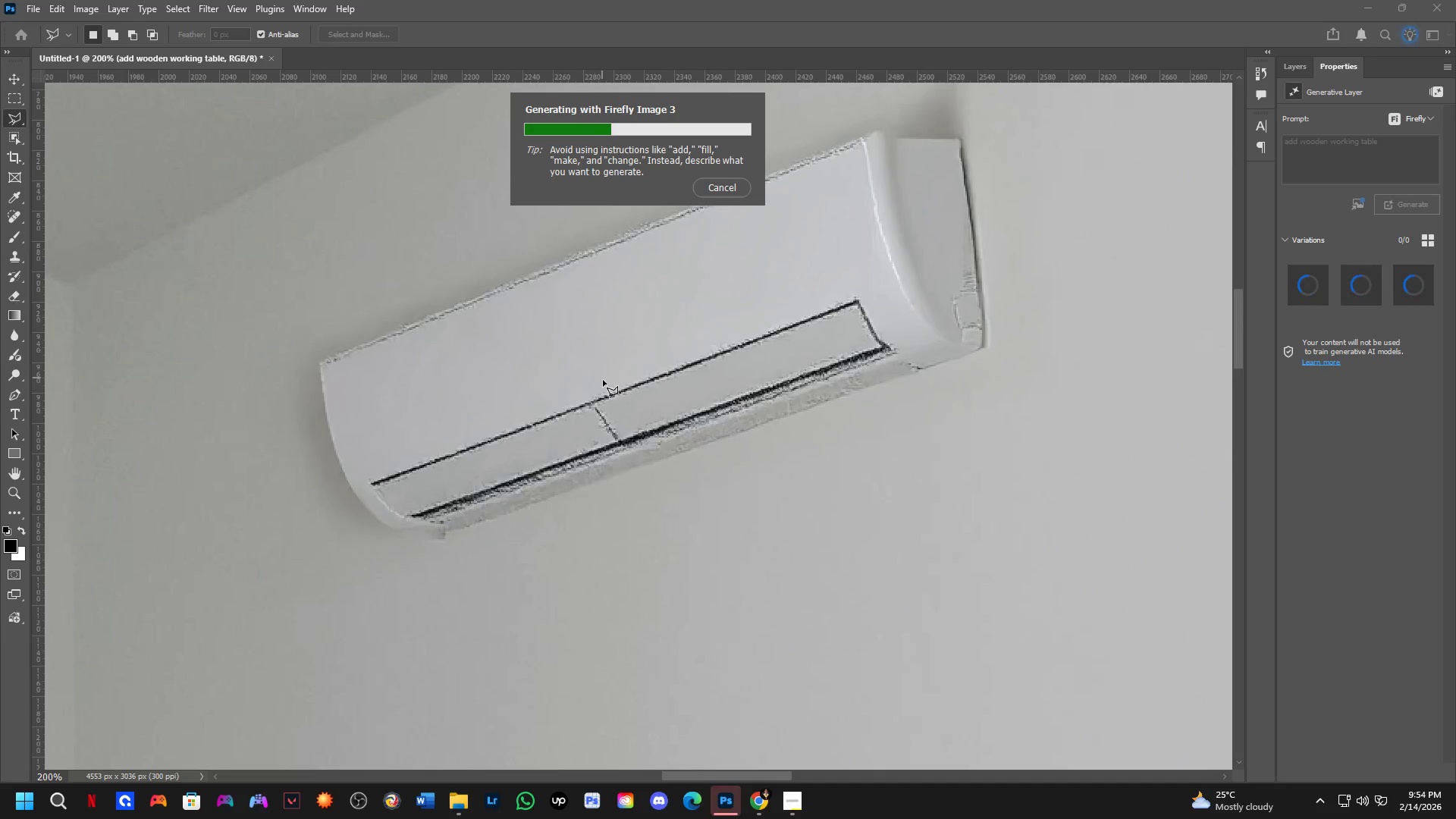 
scroll: coordinate [604, 408], scroll_direction: down, amount: 18.0
 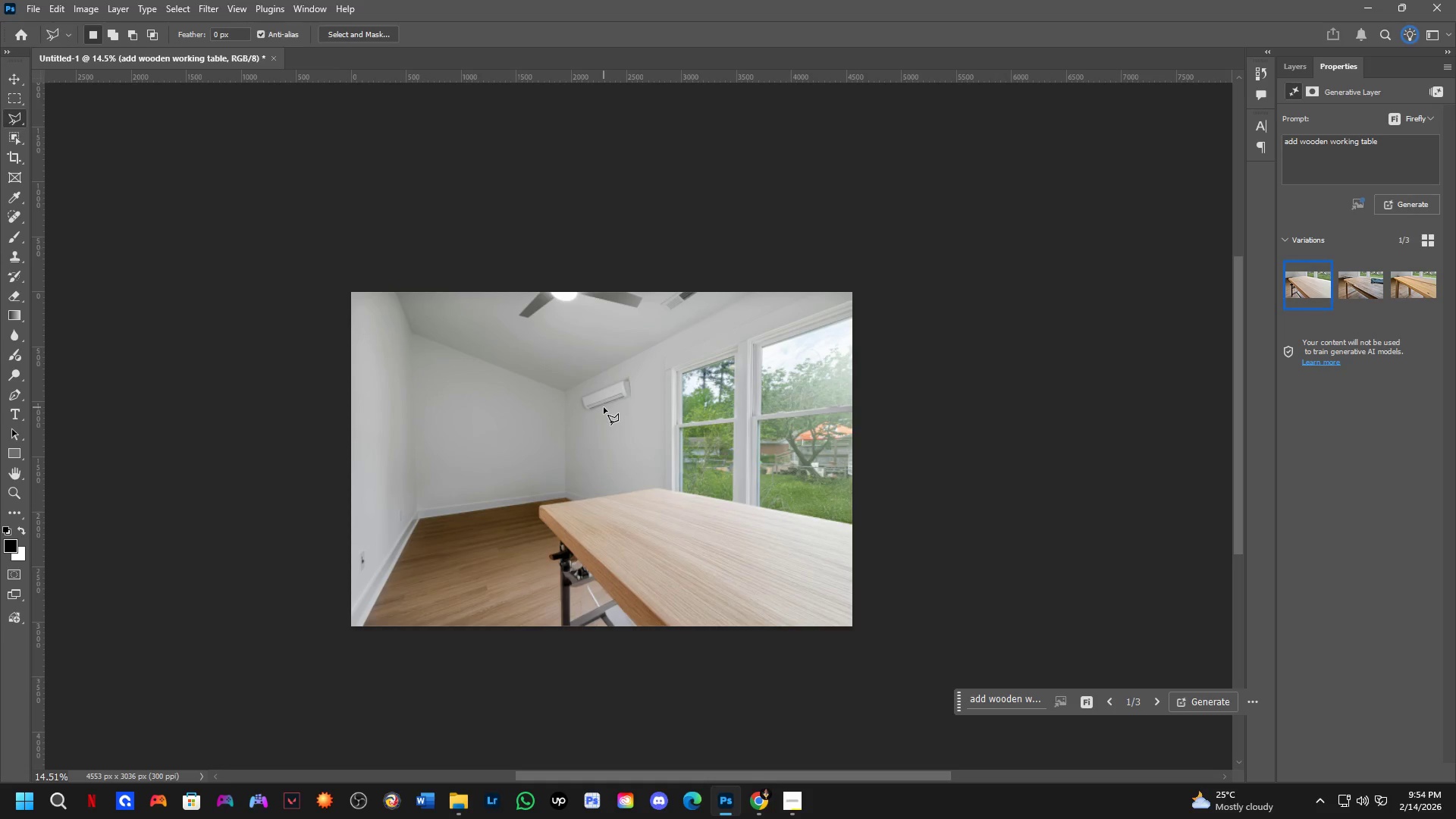 
wait(25.42)
 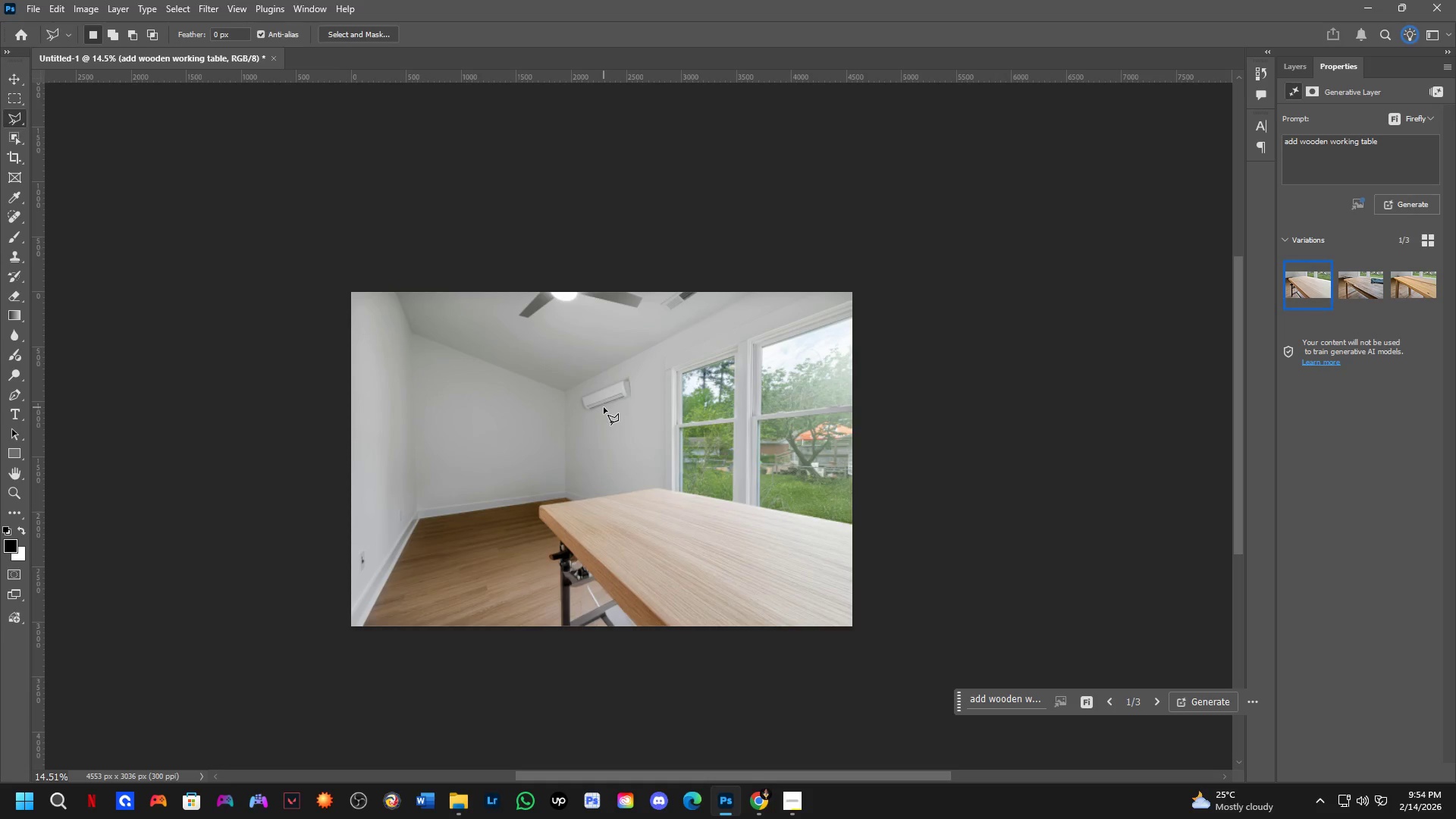 
left_click([1355, 293])
 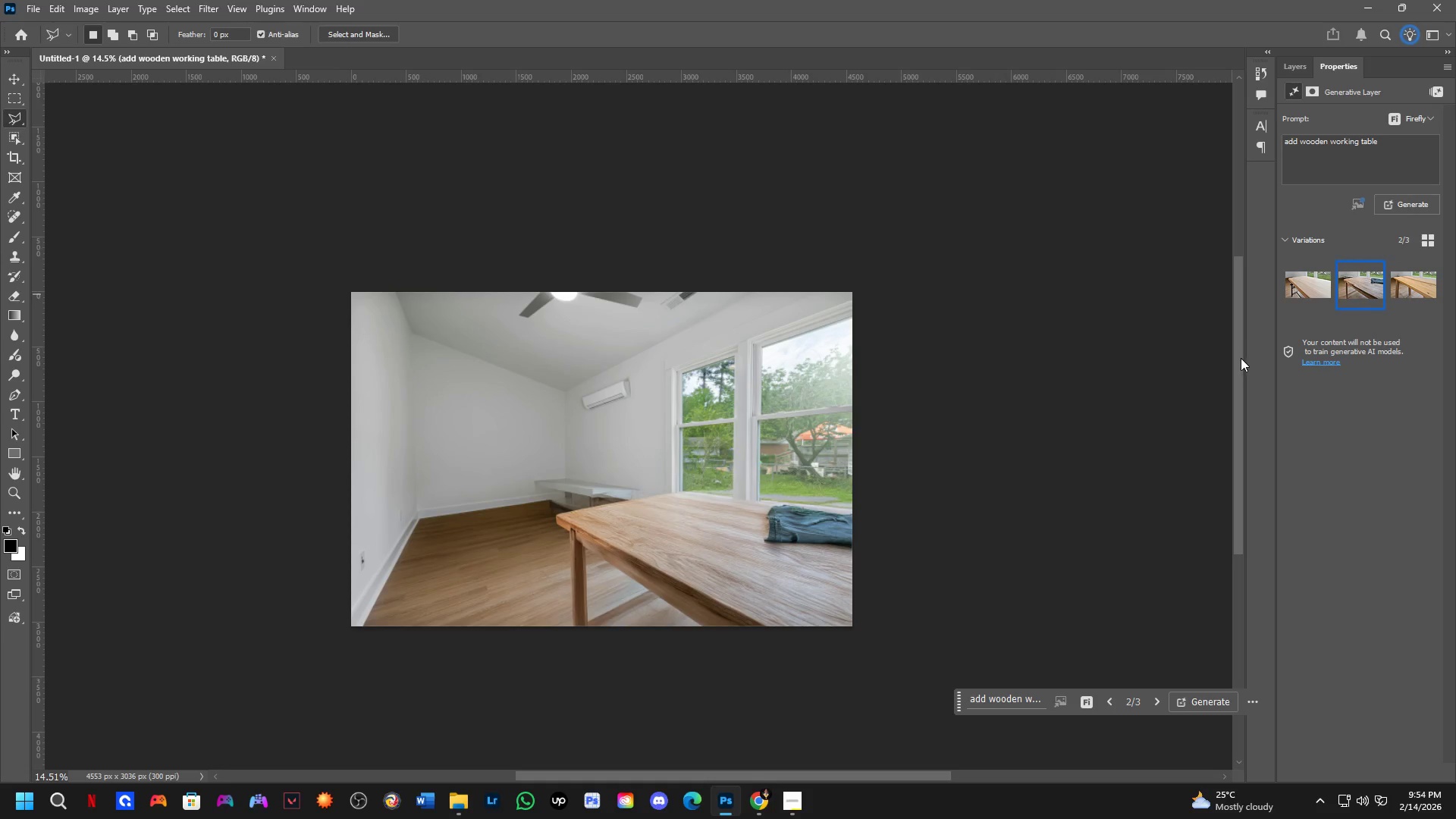 
key(Control+Z)
 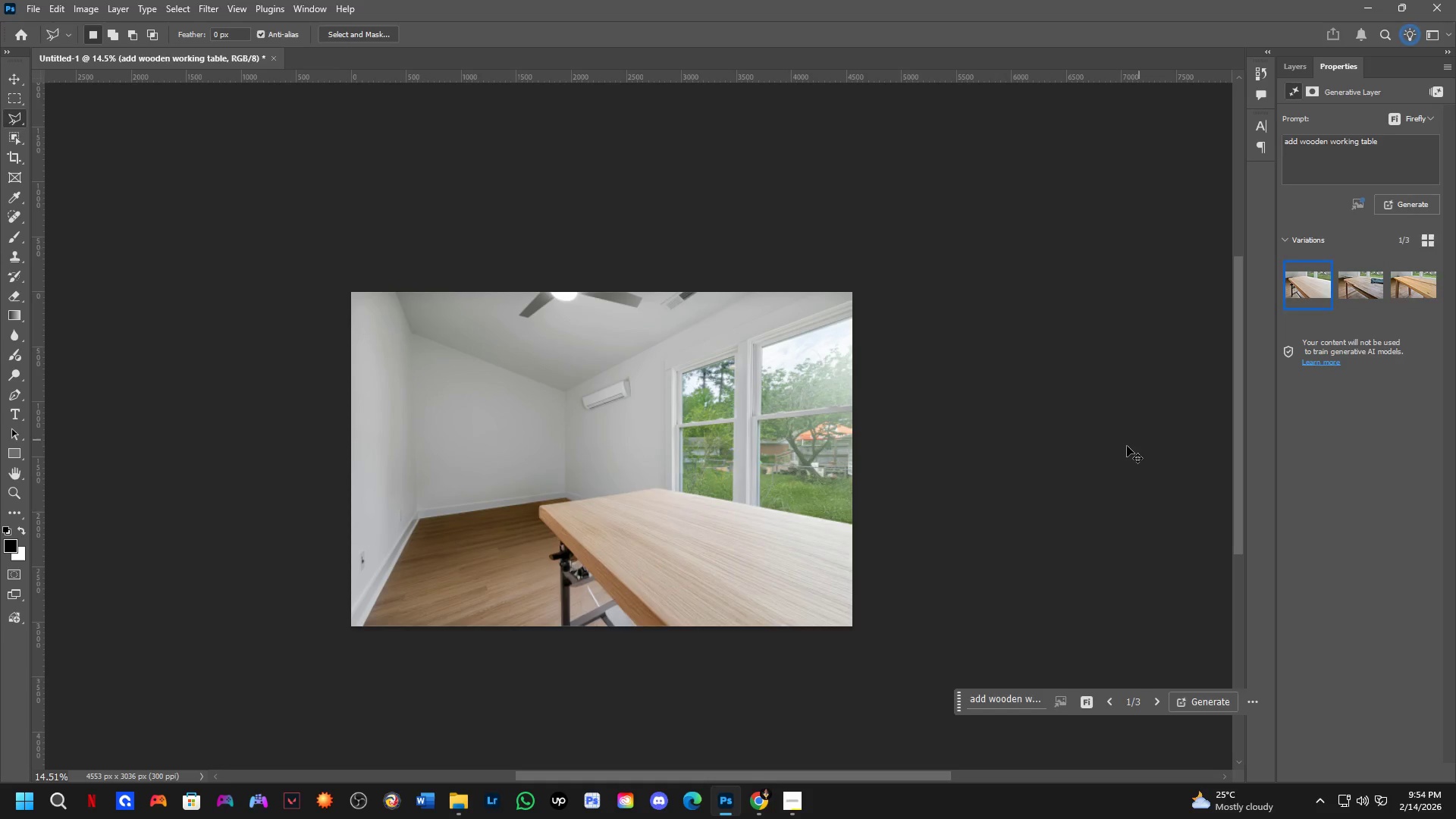 
key(Control+Z)
 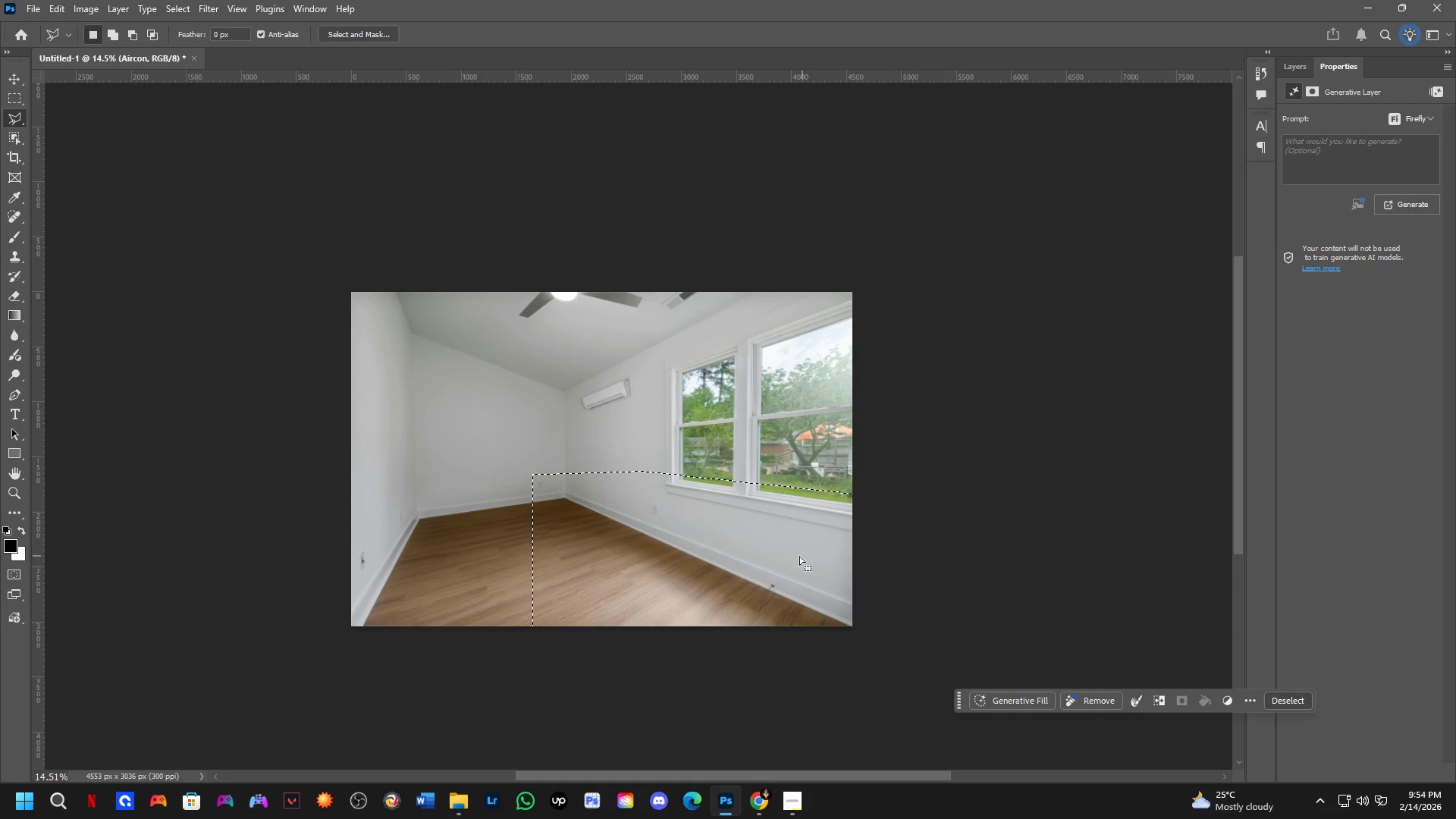 
hold_key(key=ControlLeft, duration=0.88)
 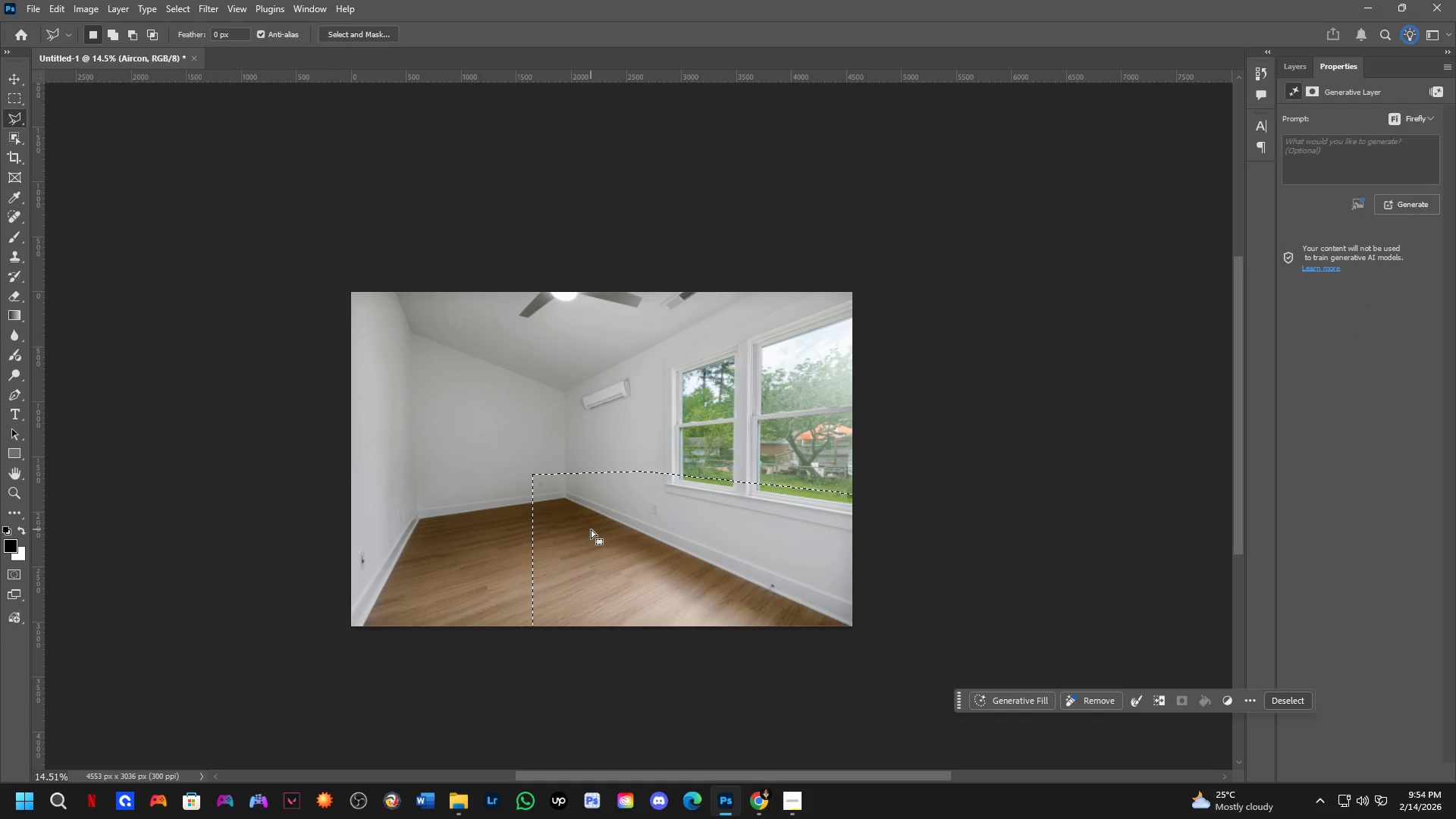 
hold_key(key=AltLeft, duration=1.53)
left_click([582, 472])
 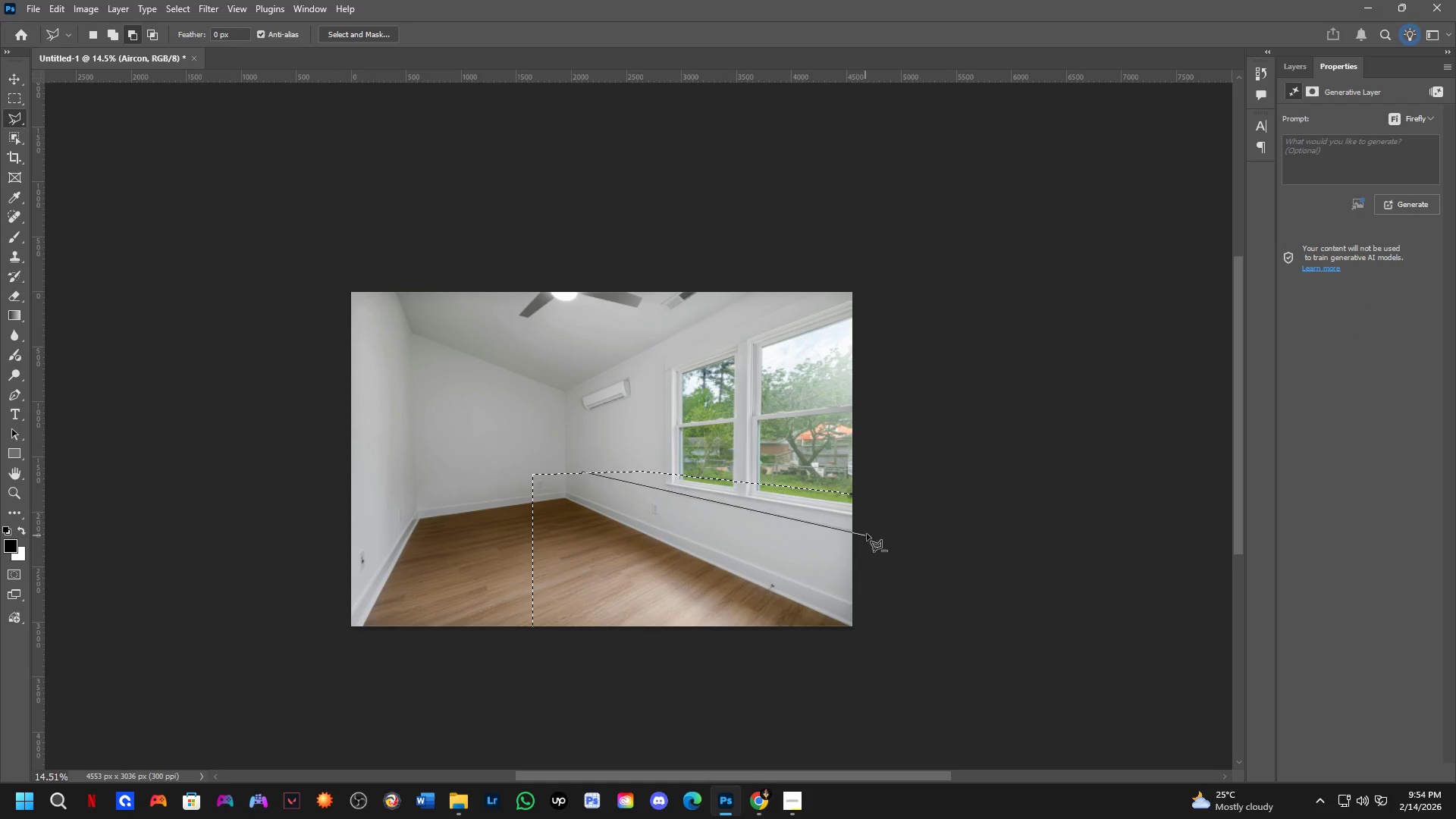 
hold_key(key=AltLeft, duration=1.51)
left_click([879, 526])
 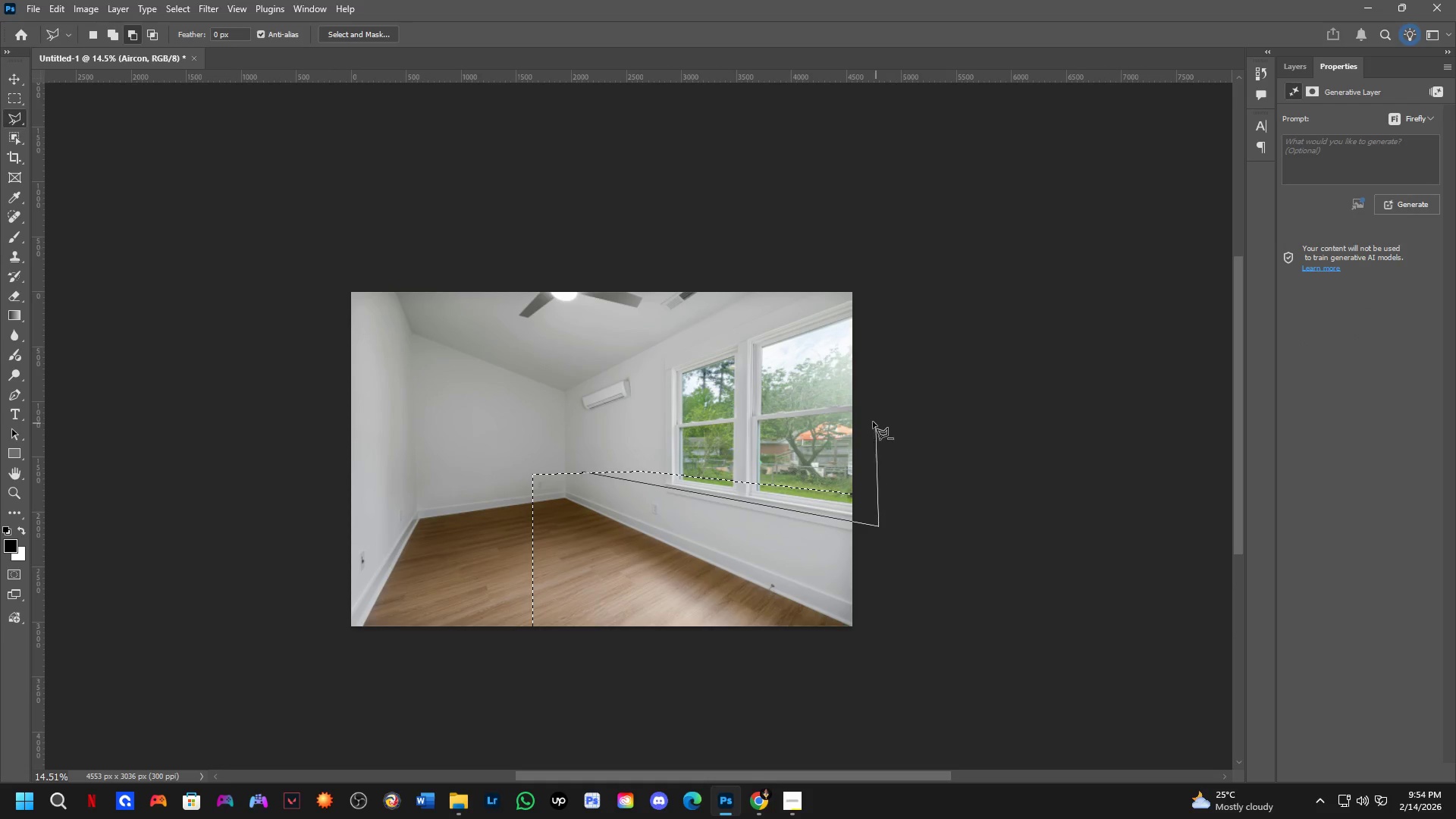 
left_click_drag(start_coordinate=[862, 422], to_coordinate=[840, 422])
 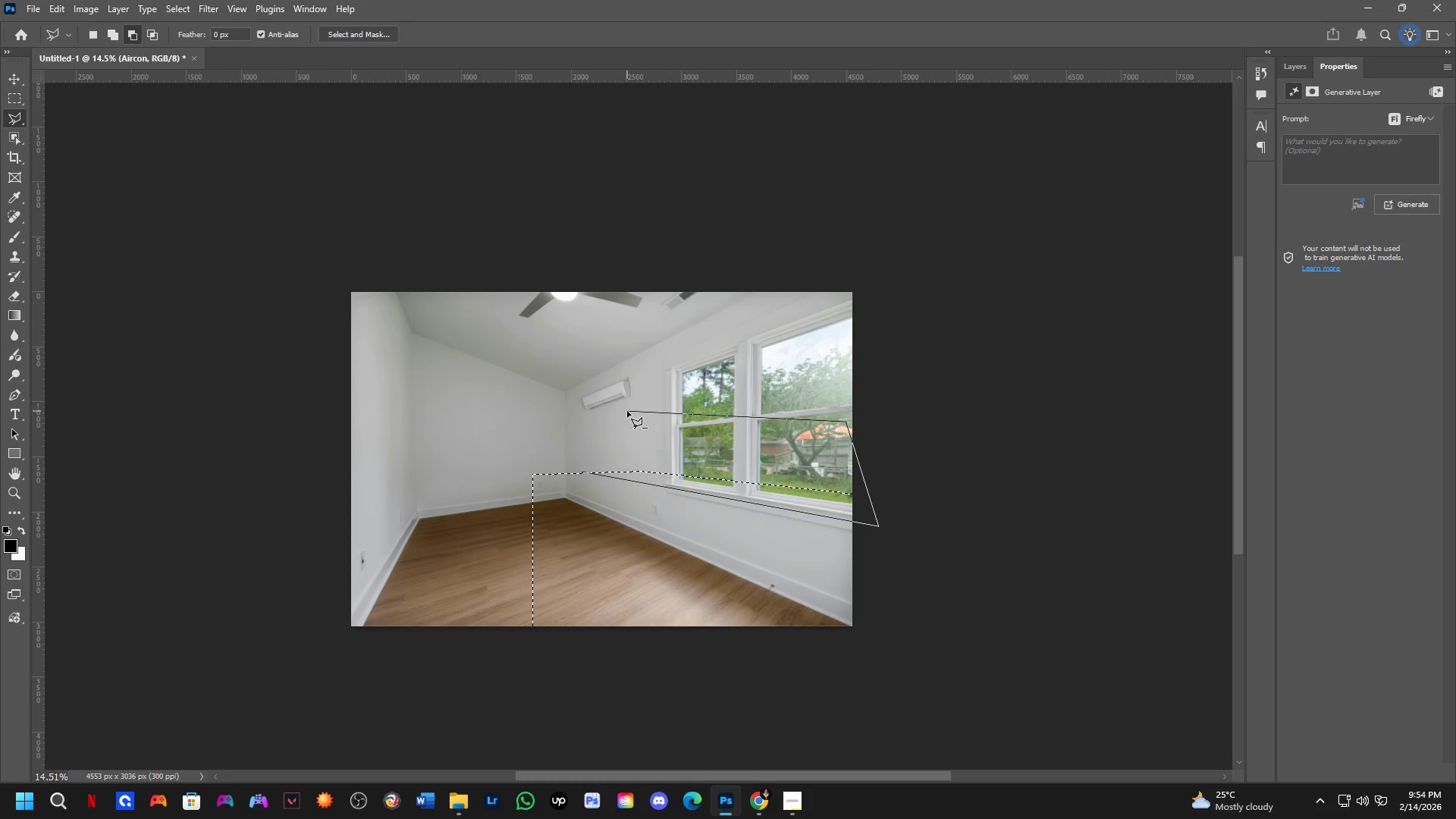 
left_click([627, 411])
 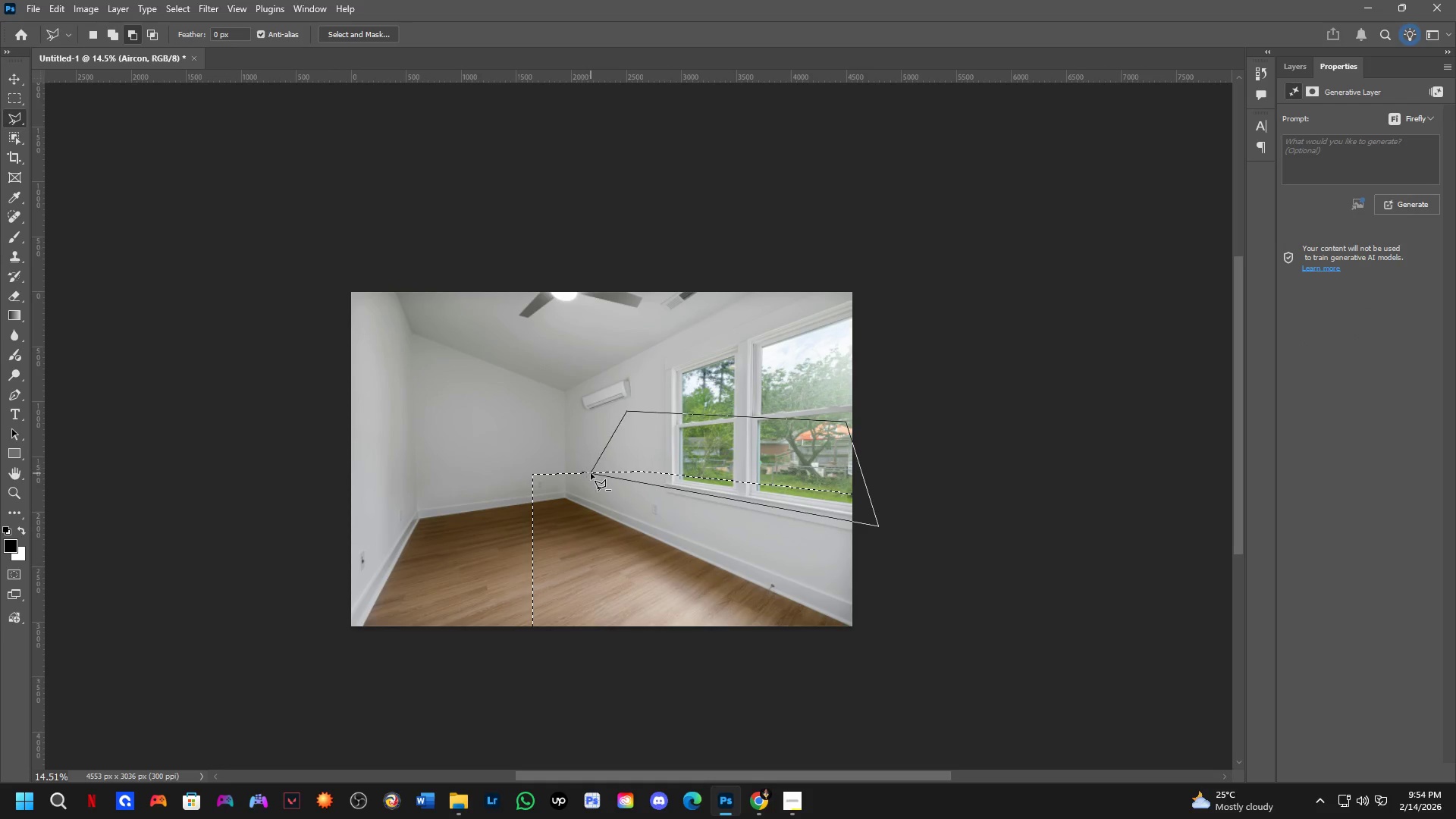 
key(Alt+AltLeft)
 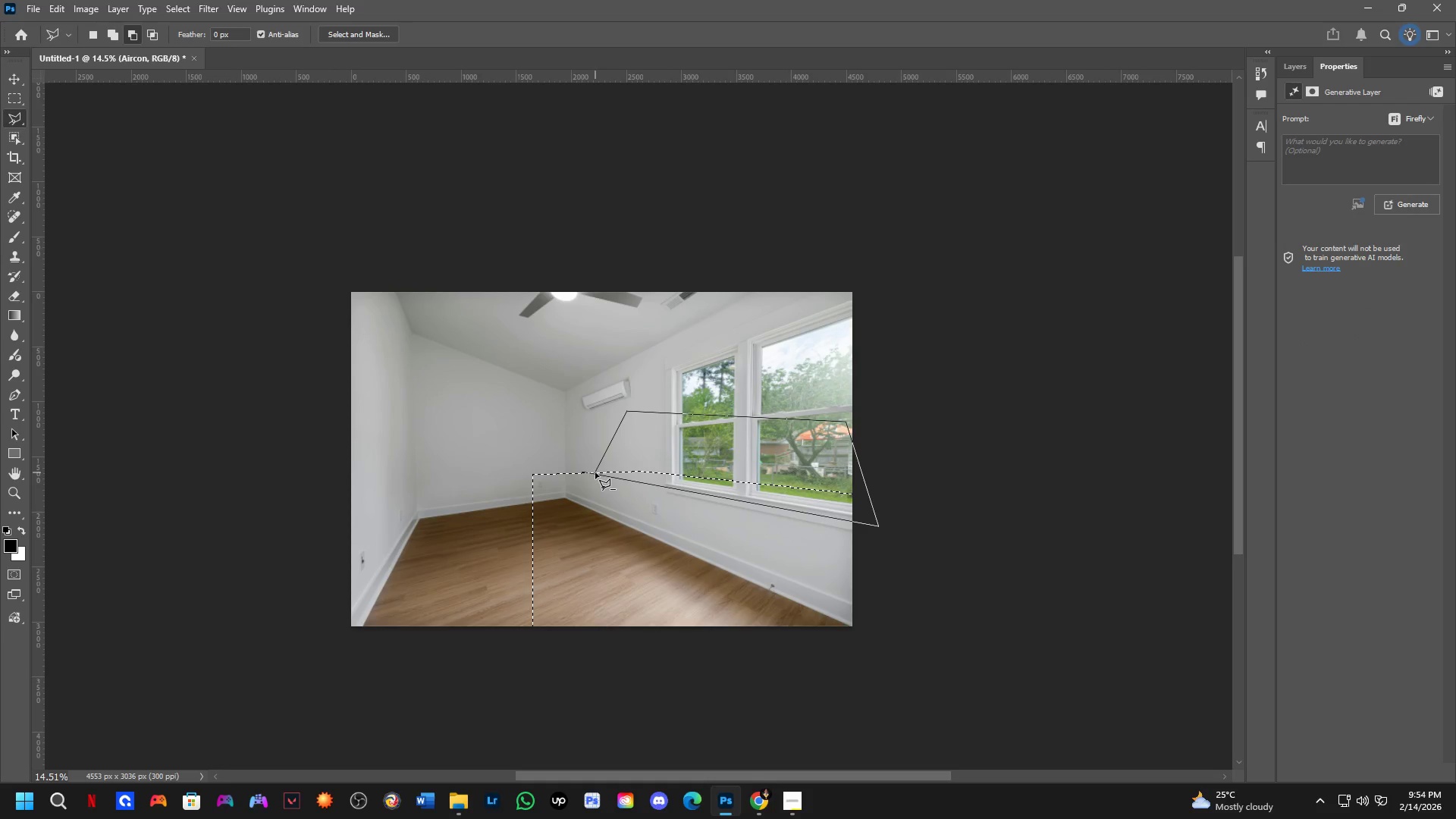 
left_click([595, 472])
 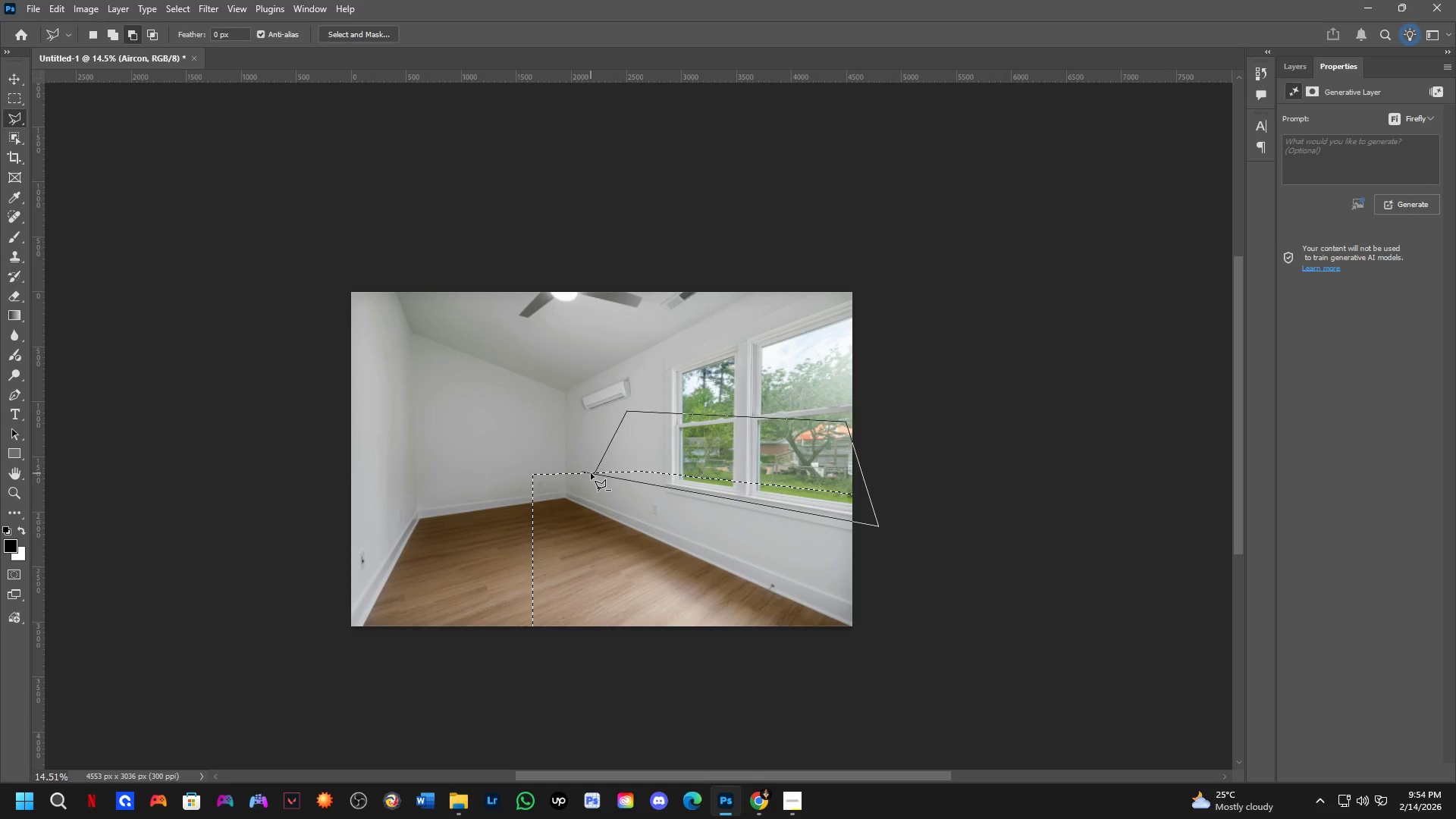 
left_click([590, 474])
 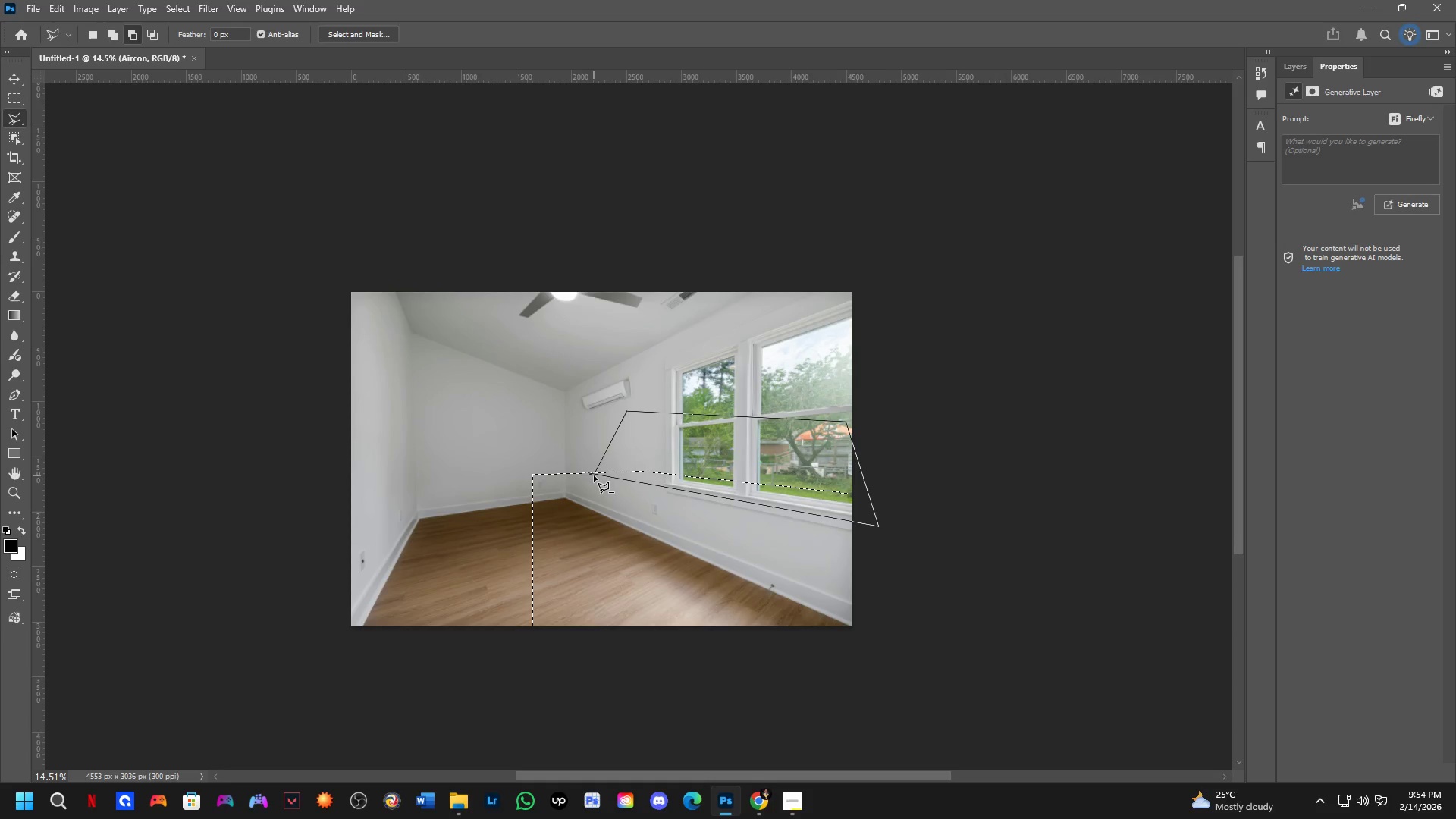 
left_click([594, 475])
 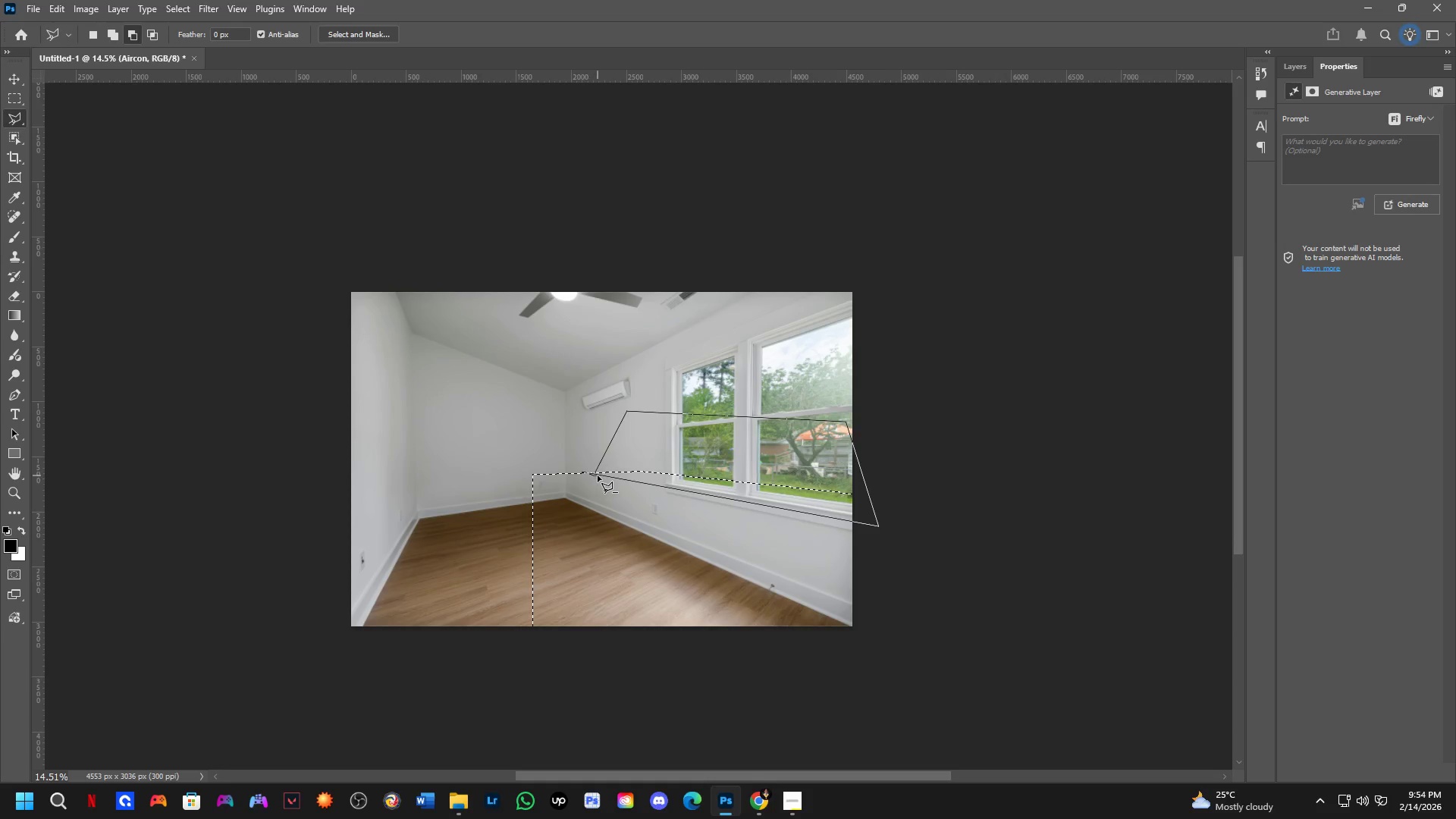 
left_click([598, 475])
 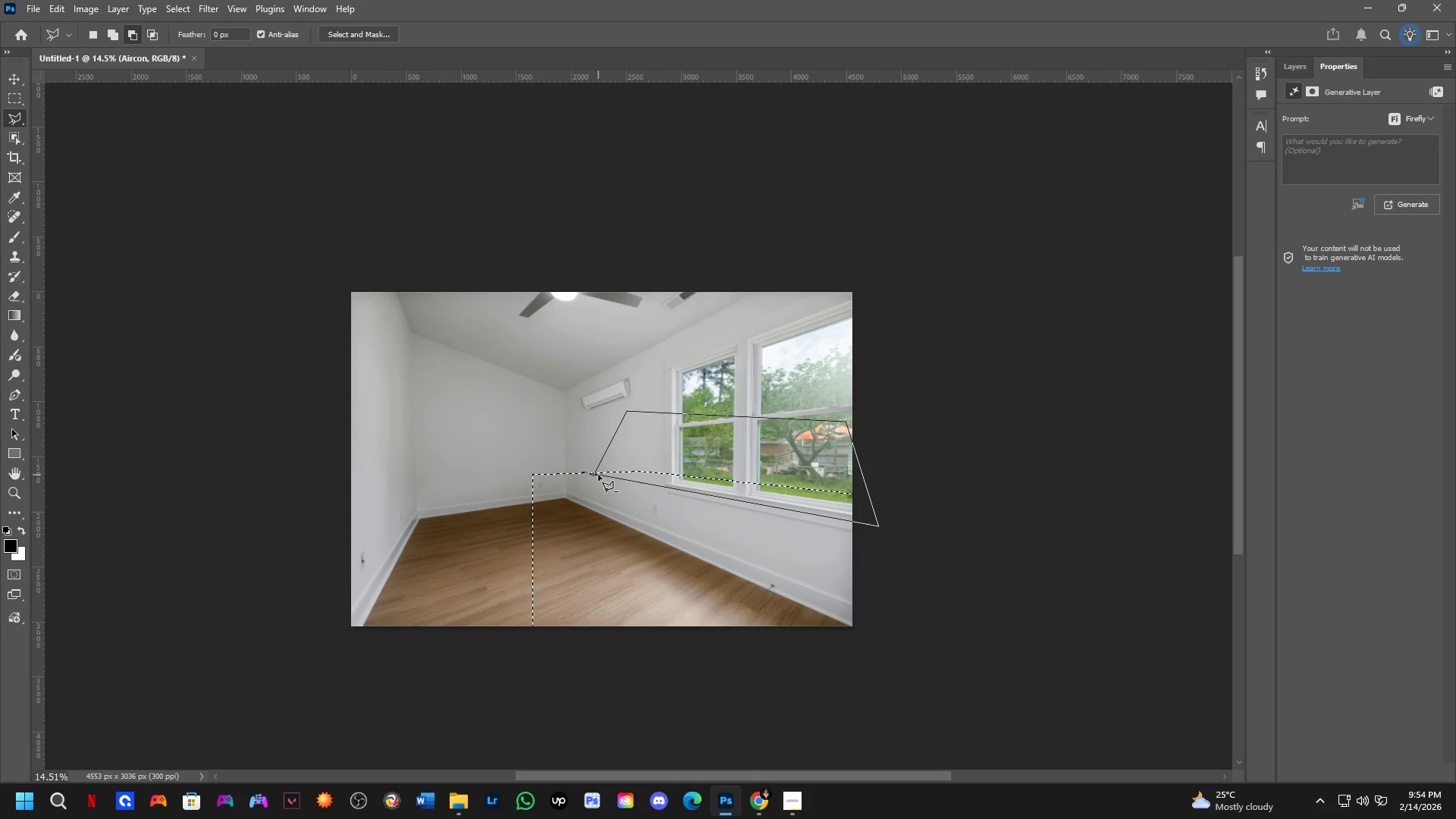 
hold_key(key=ShiftLeft, duration=0.44)
scroll: coordinate [591, 475], scroll_direction: up, amount: 4.0
 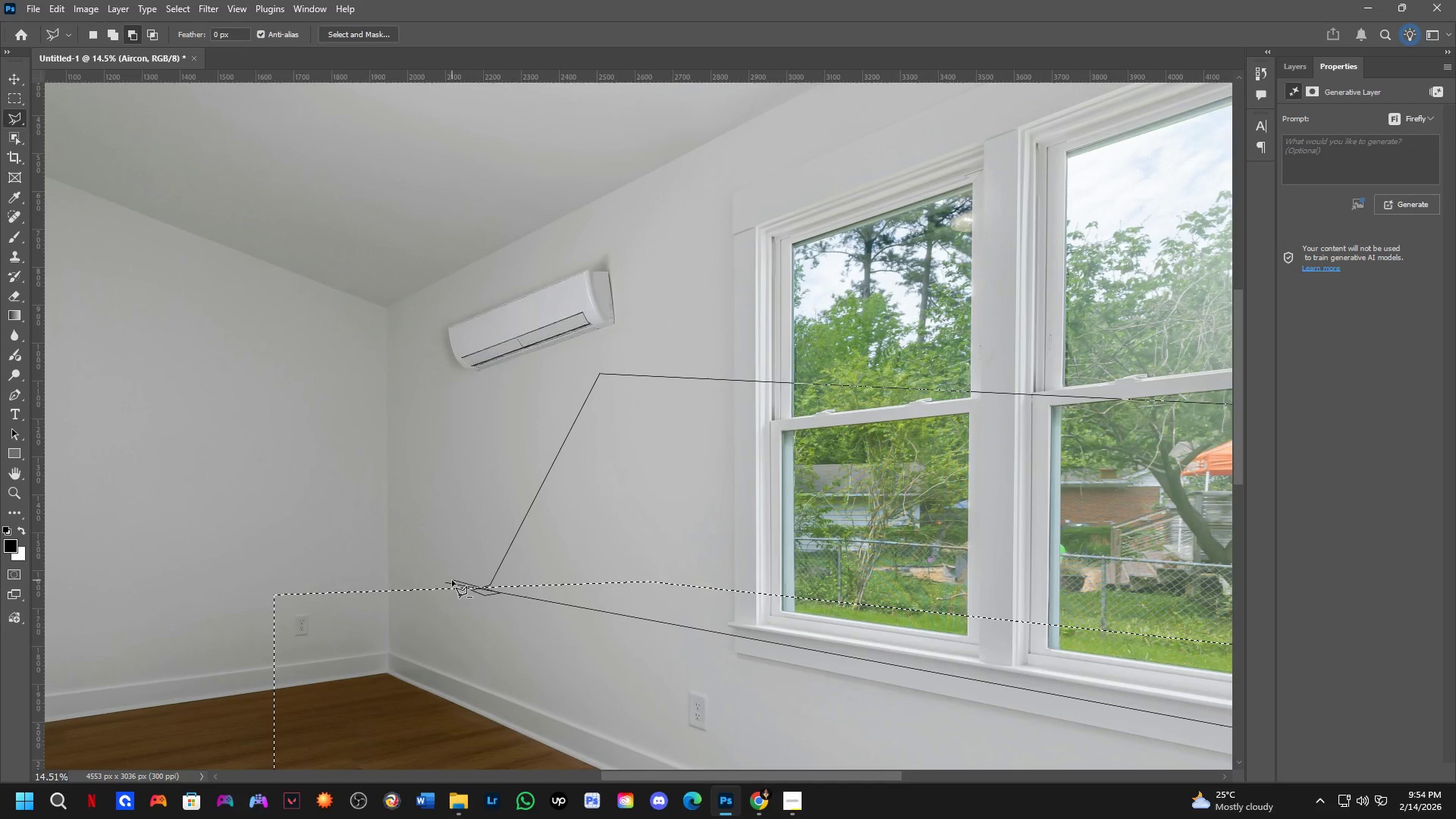 
left_click([447, 584])
 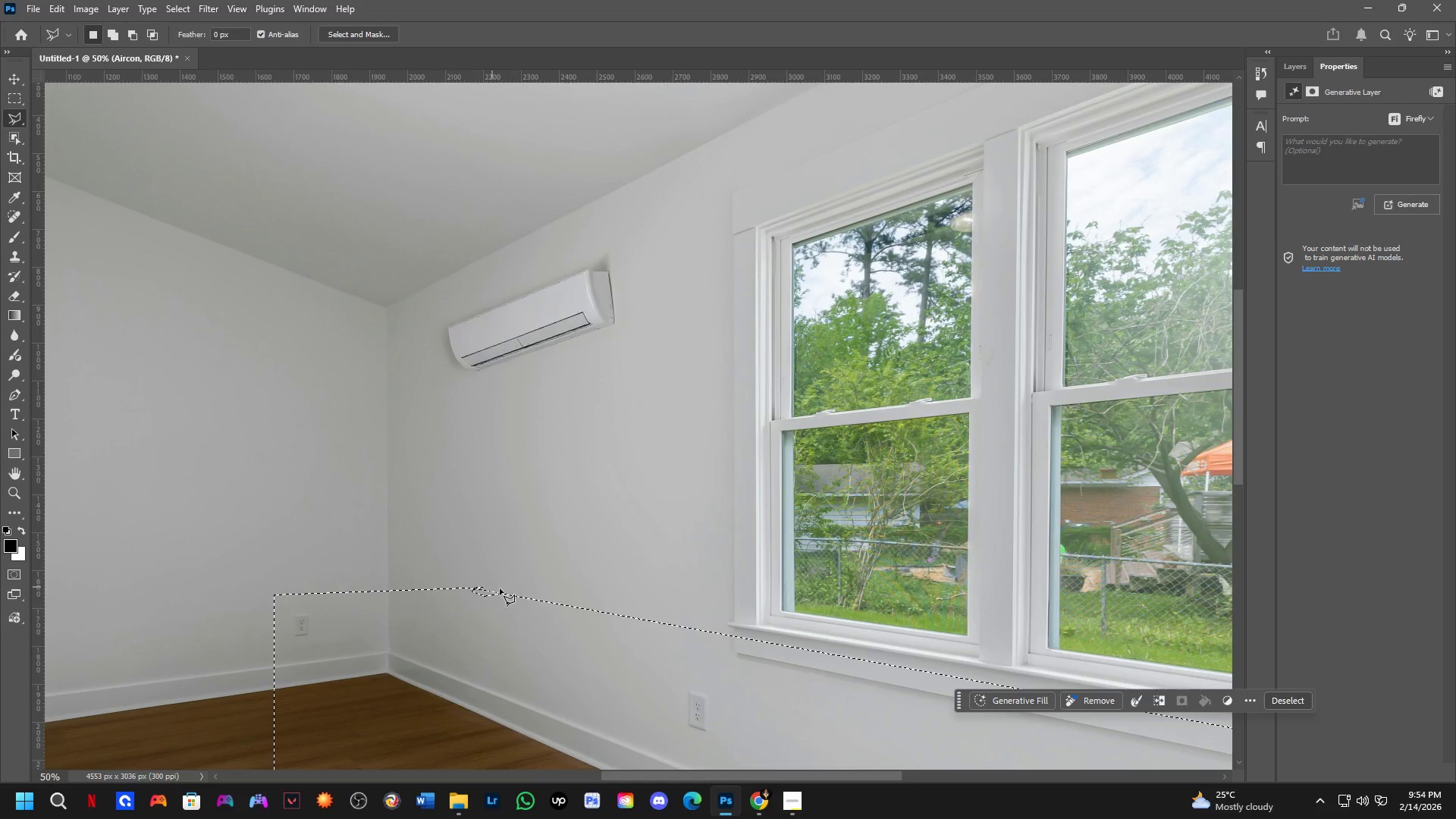 
hold_key(key=ShiftLeft, duration=1.52)
 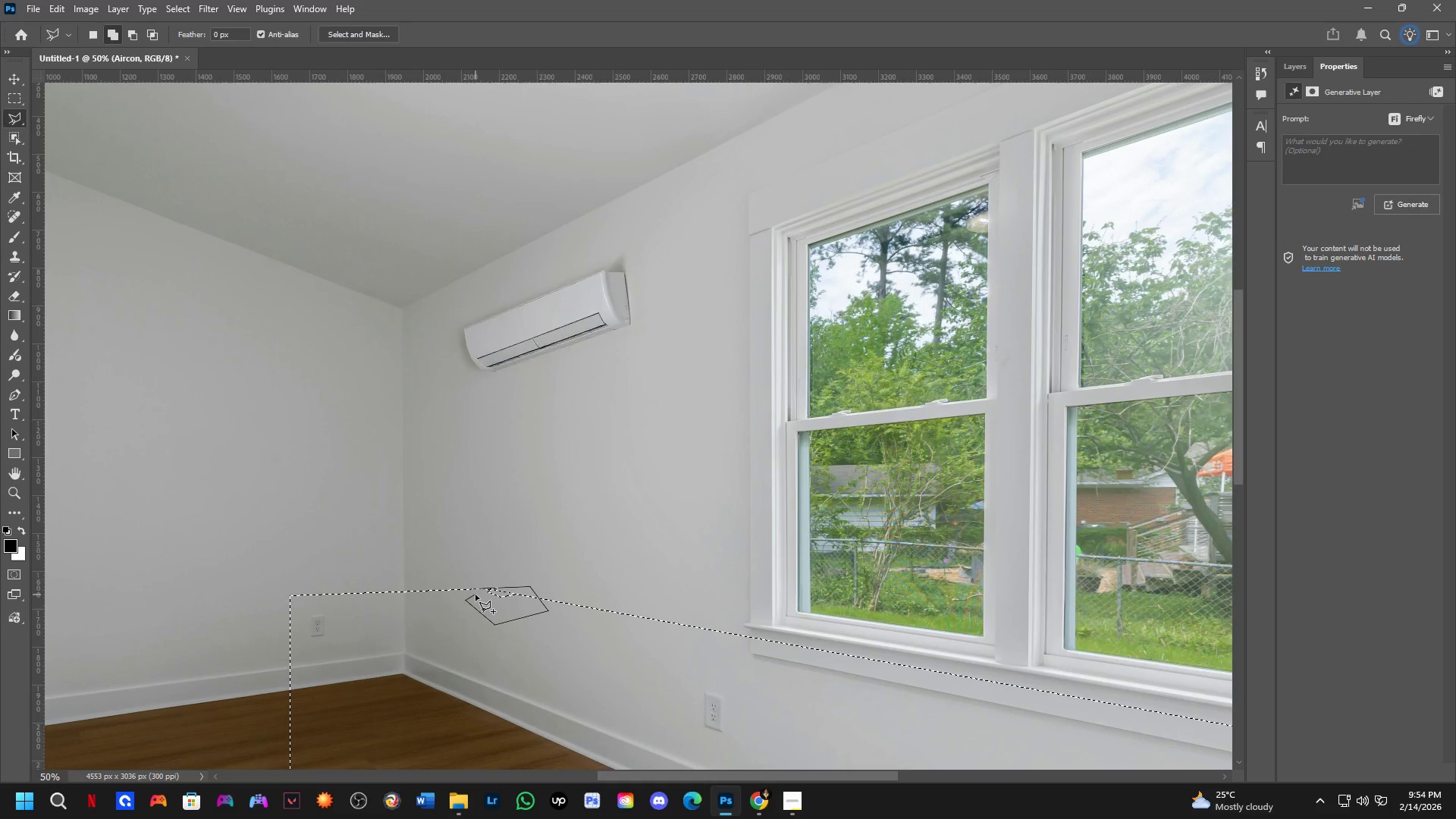 
scroll: coordinate [479, 584], scroll_direction: none, amount: 0.0
 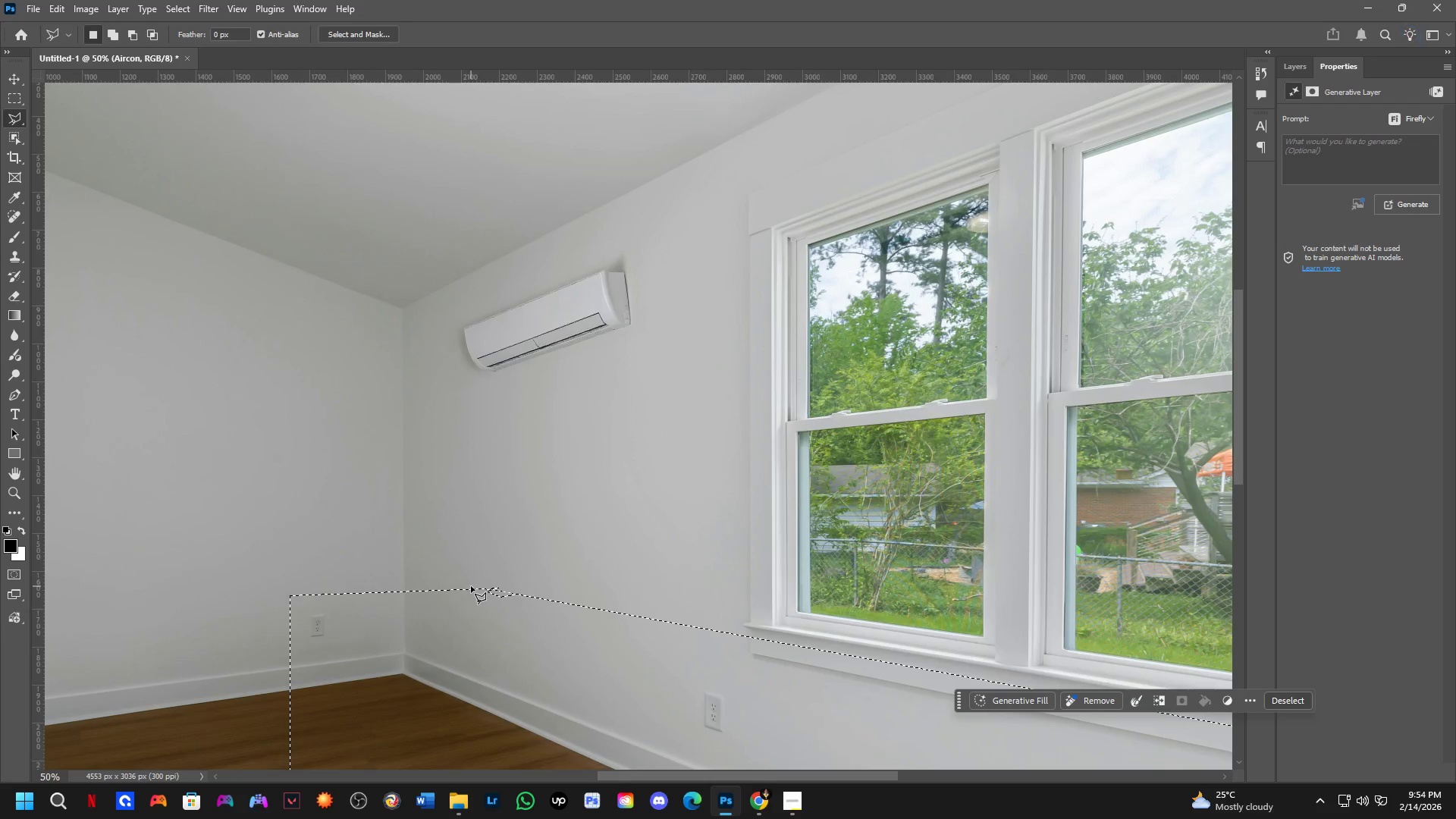 
left_click([472, 589])
 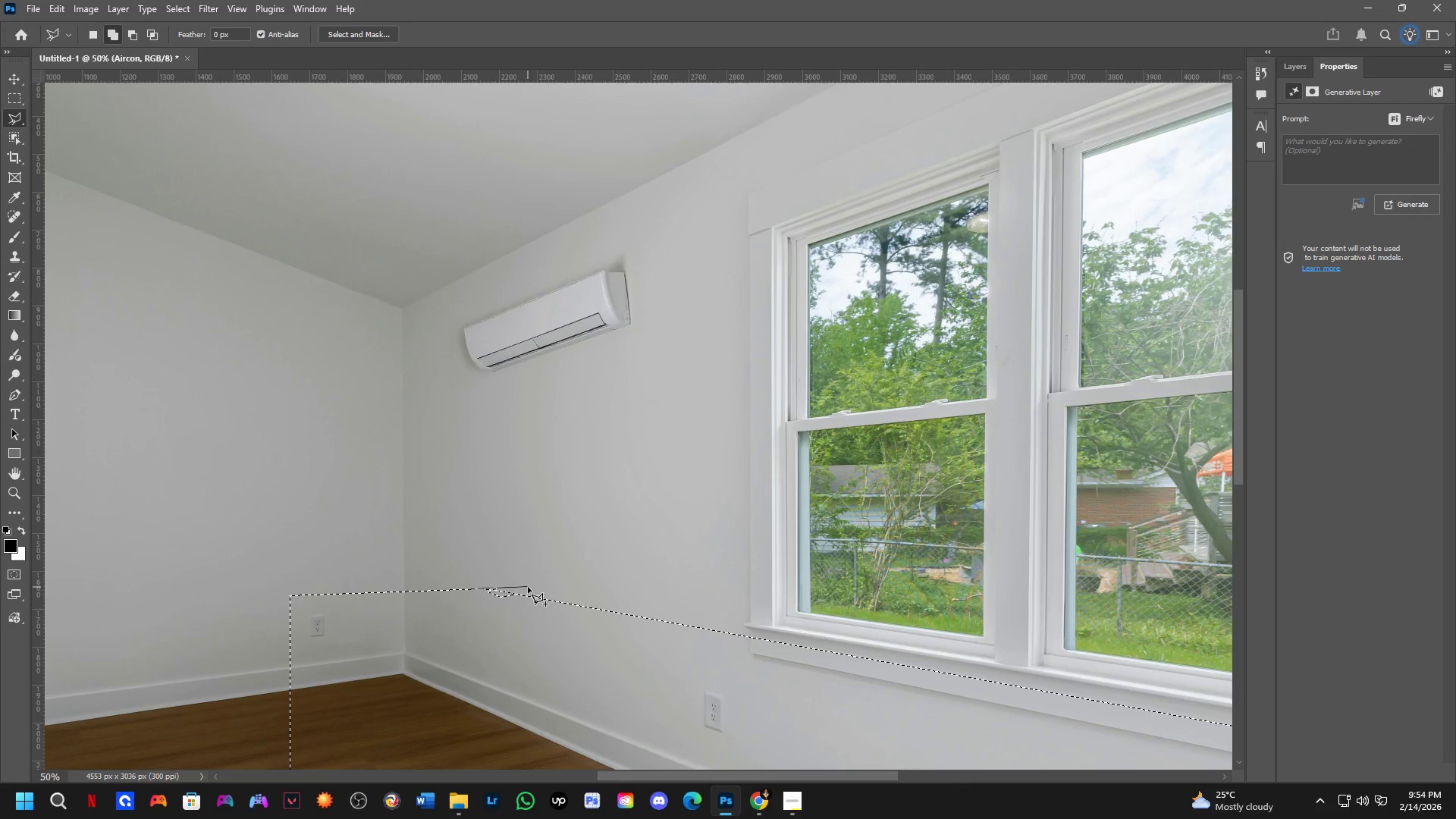 
left_click([530, 587])
 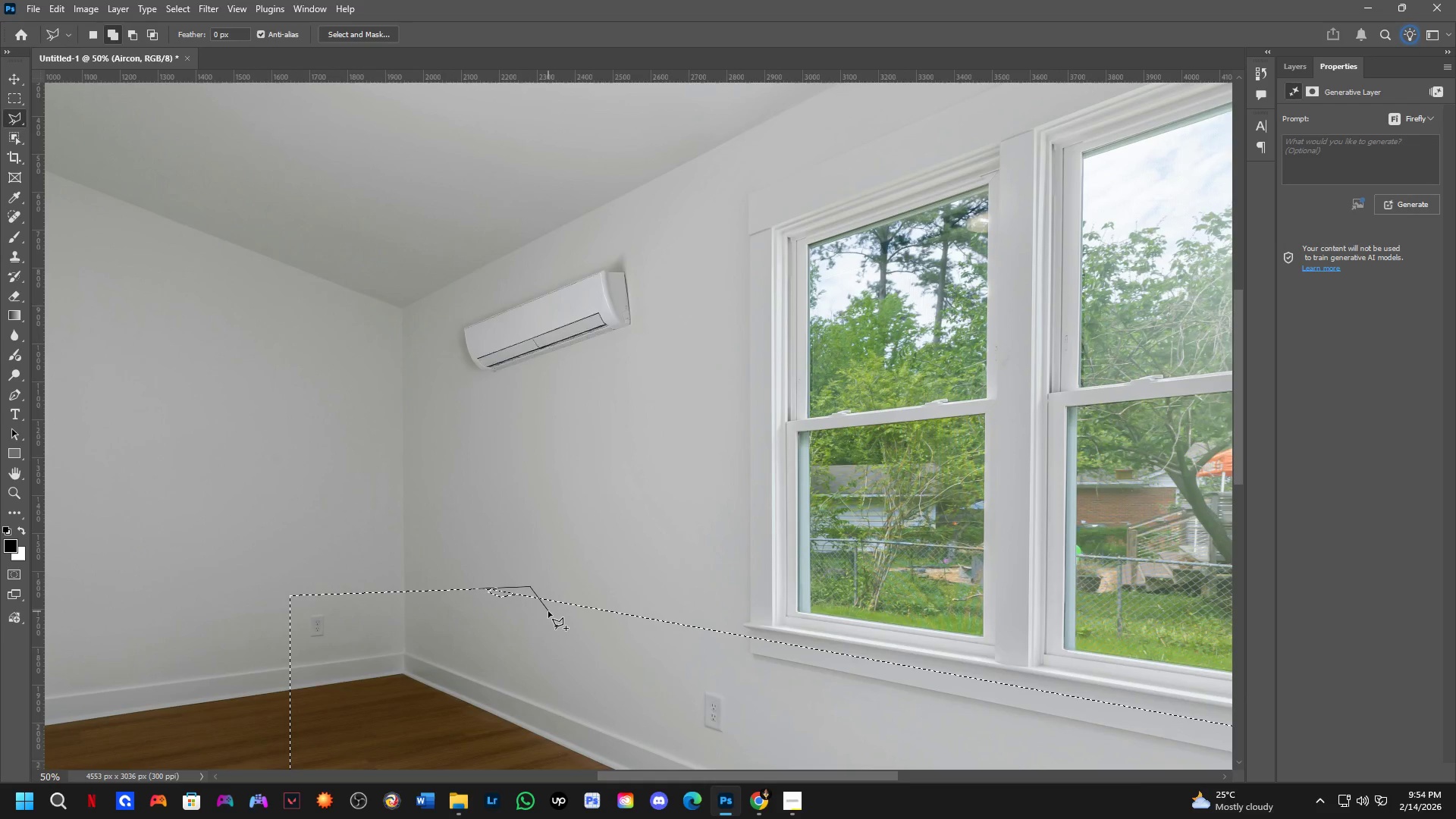 
double_click([548, 611])
 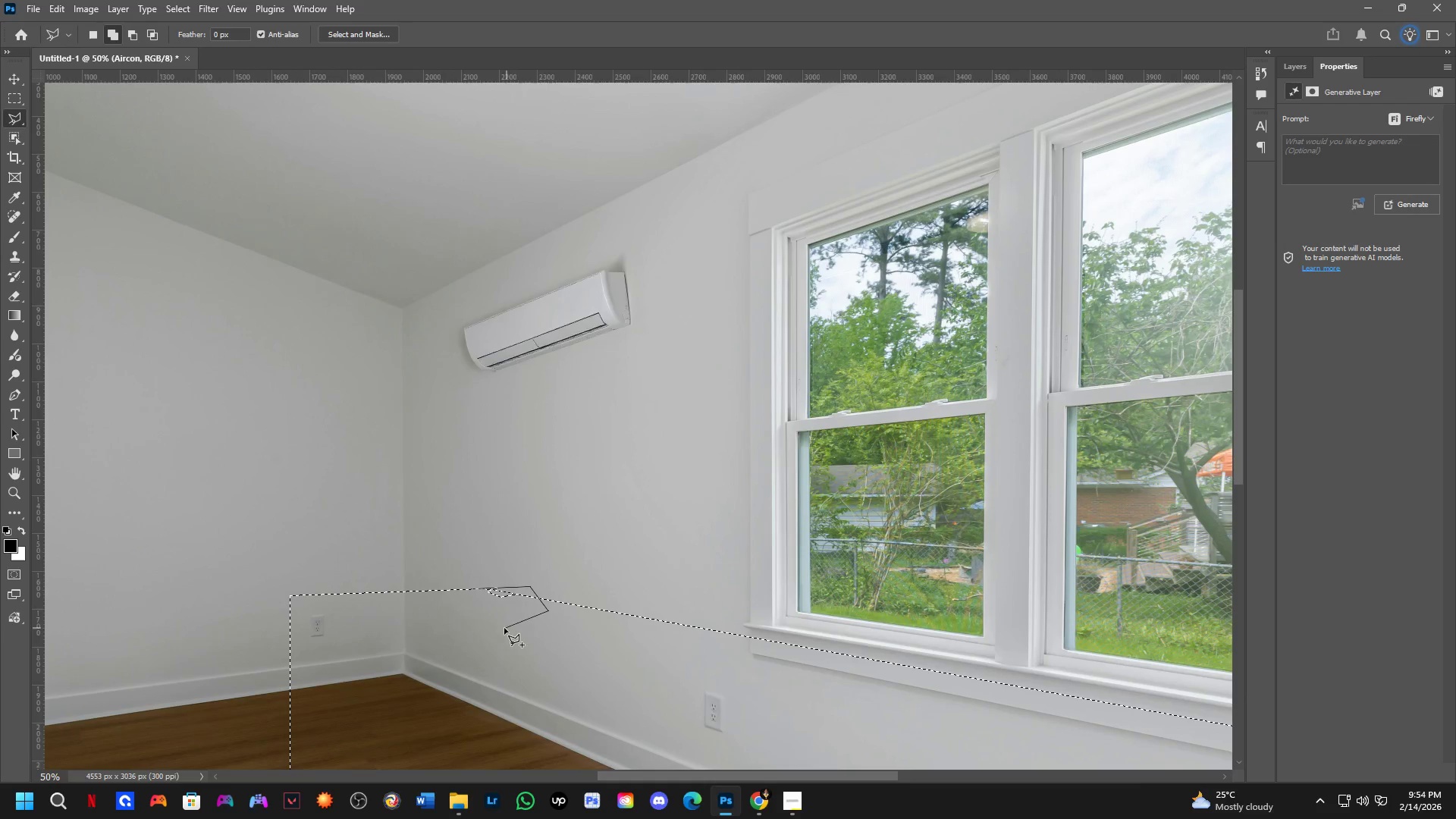 
left_click_drag(start_coordinate=[504, 628], to_coordinate=[492, 623])
 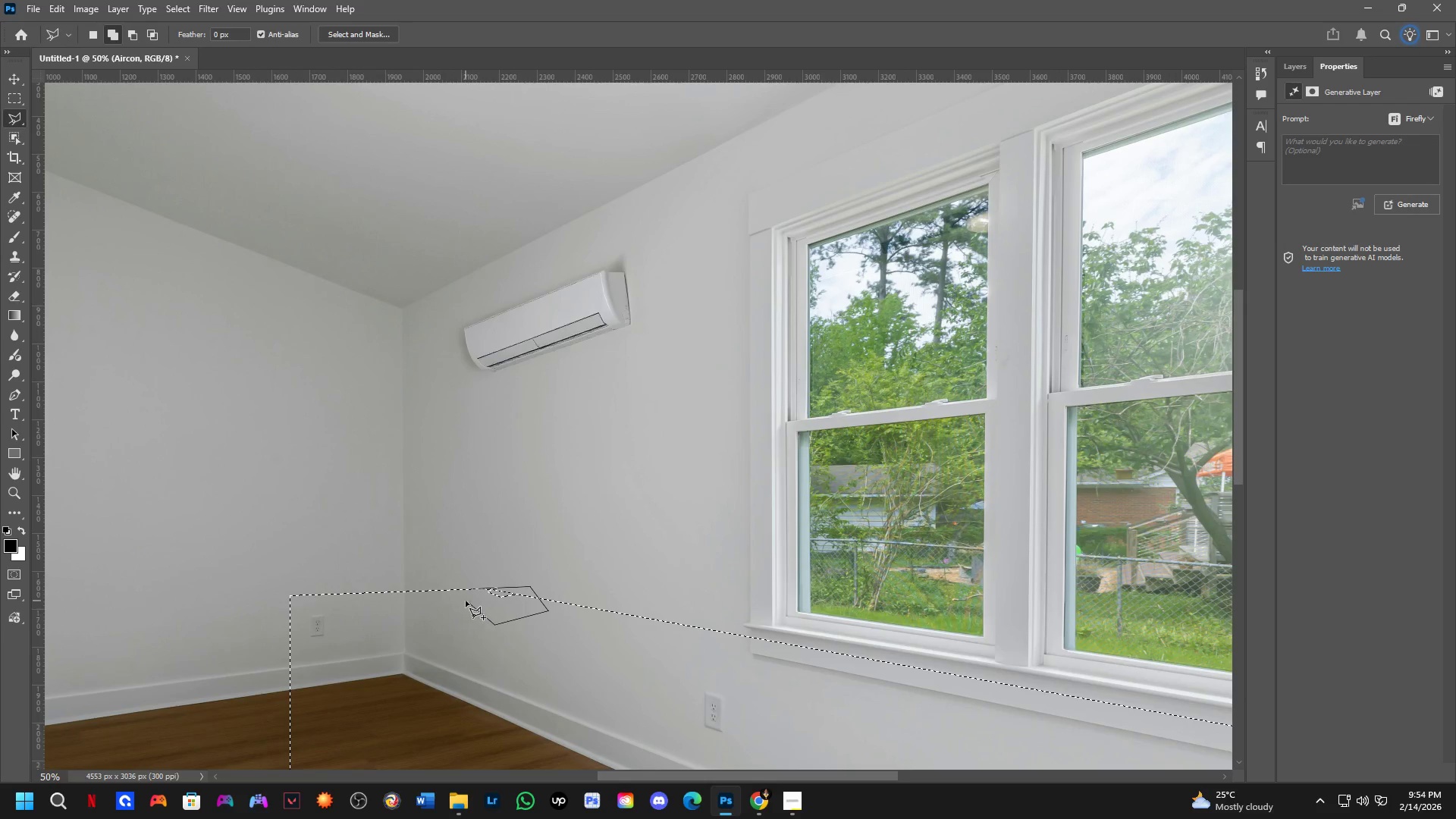 
triple_click([466, 601])
 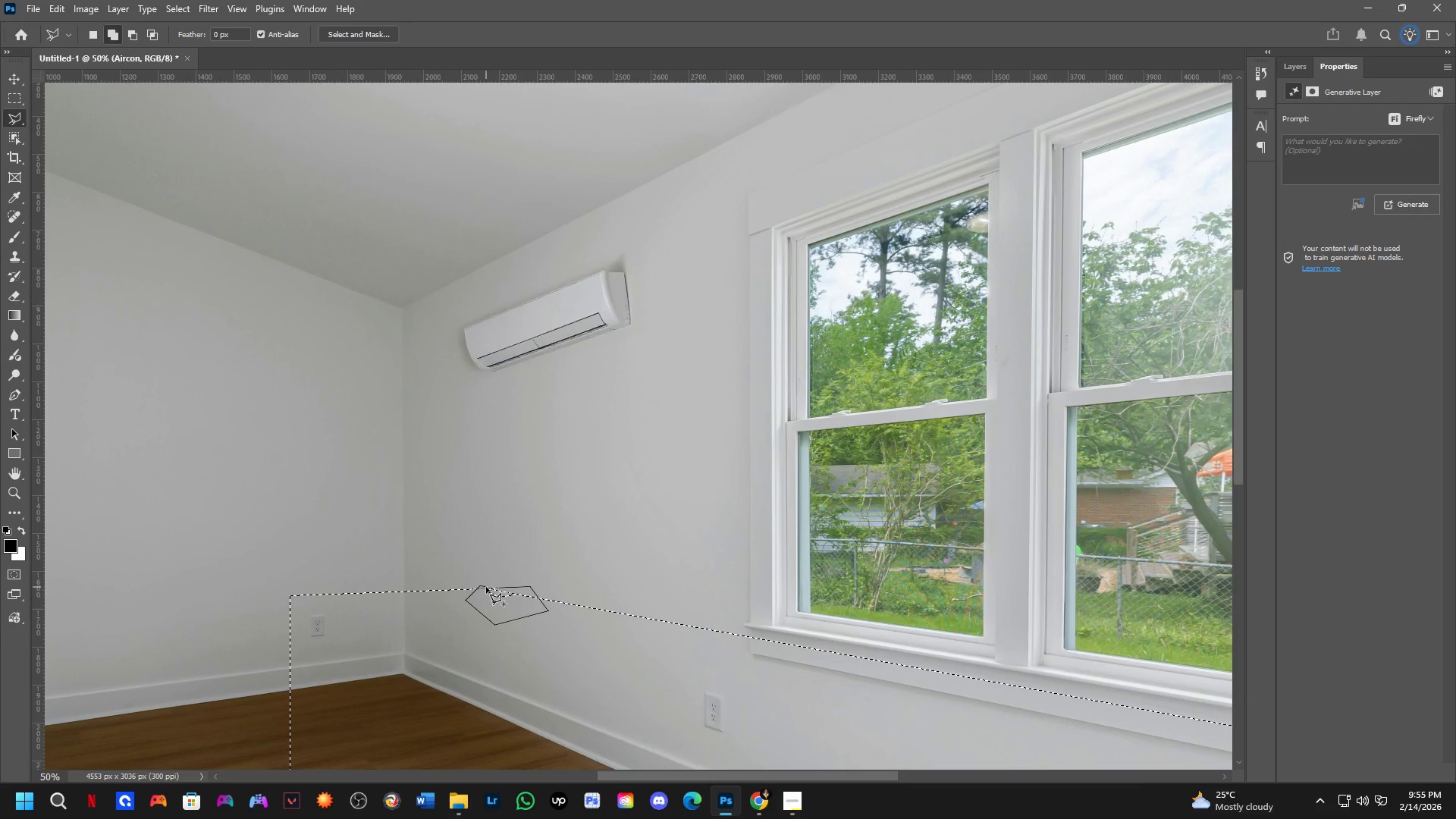 
left_click([481, 588])
 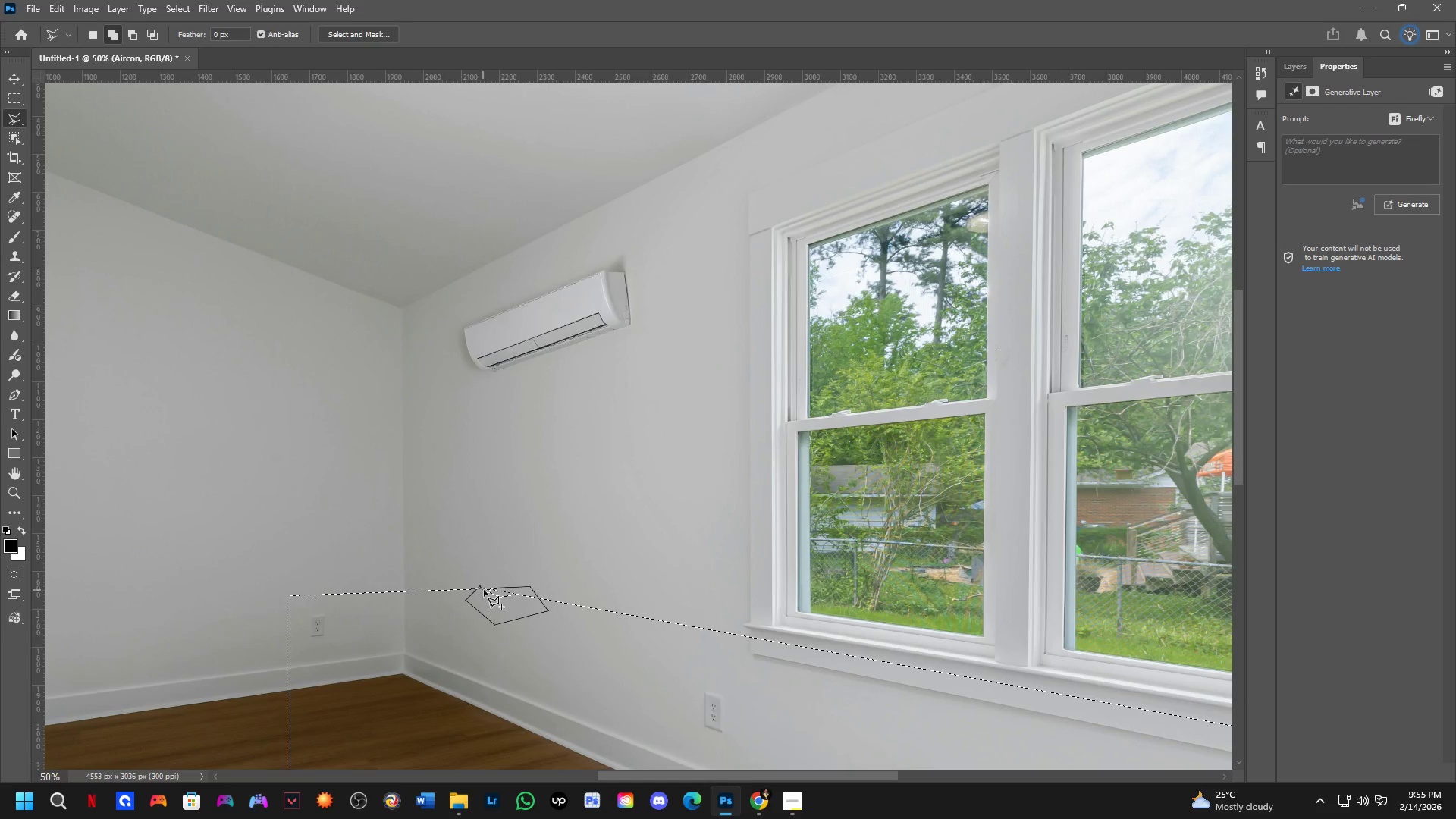 
key(Shift+ShiftLeft)
 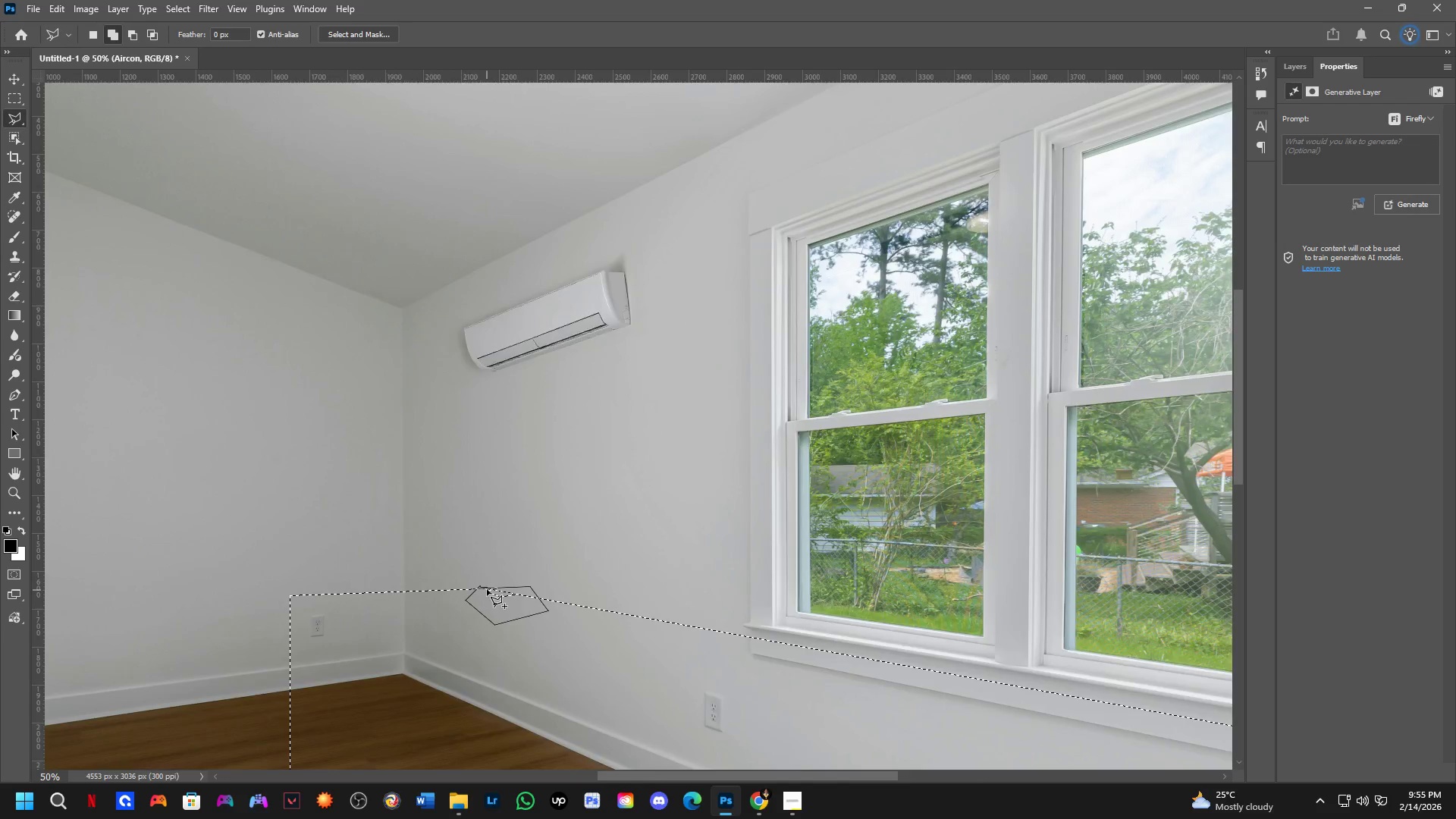 
scroll: coordinate [487, 588], scroll_direction: up, amount: 4.0
 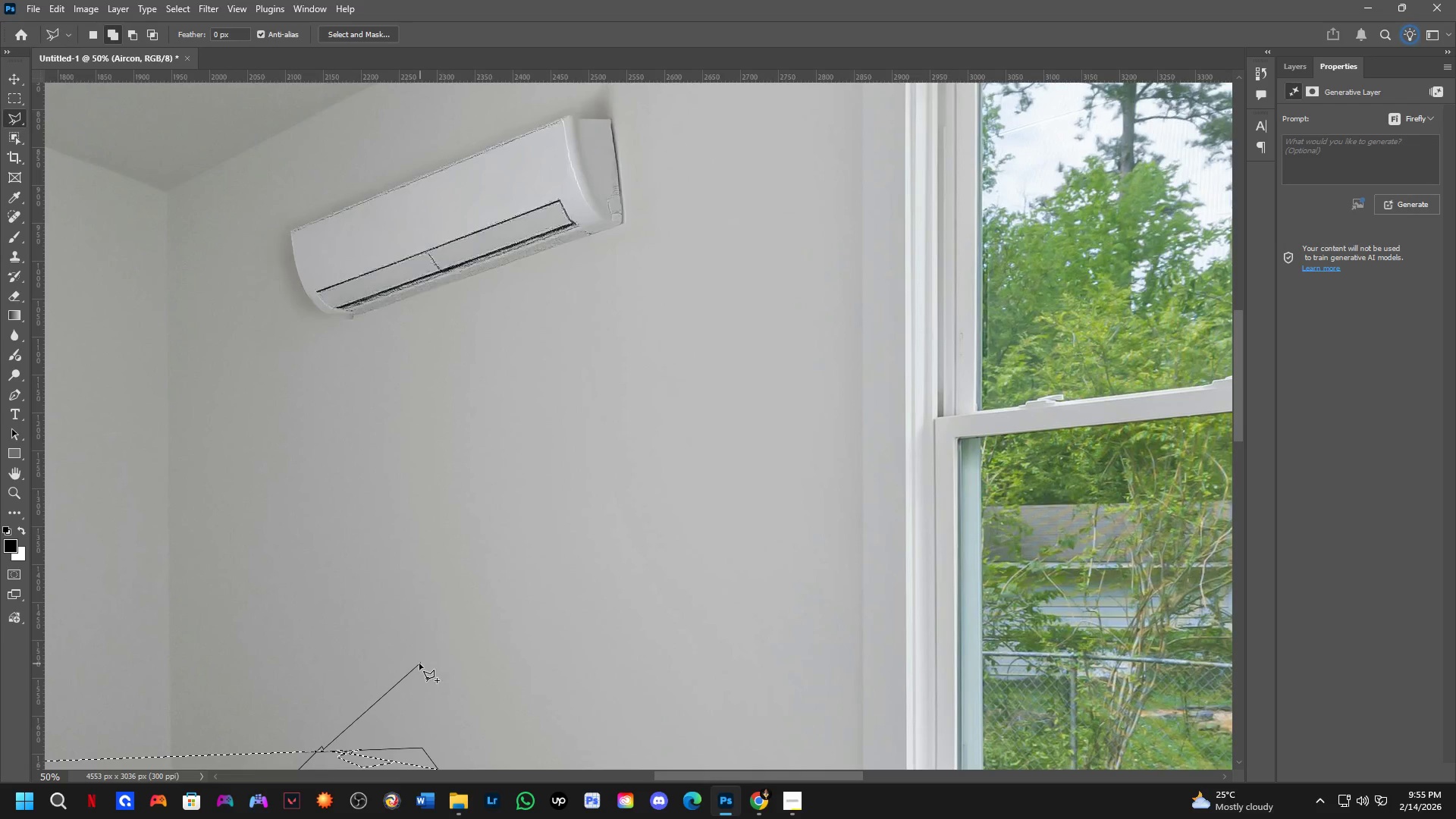 
hold_key(key=Space, duration=0.48)
 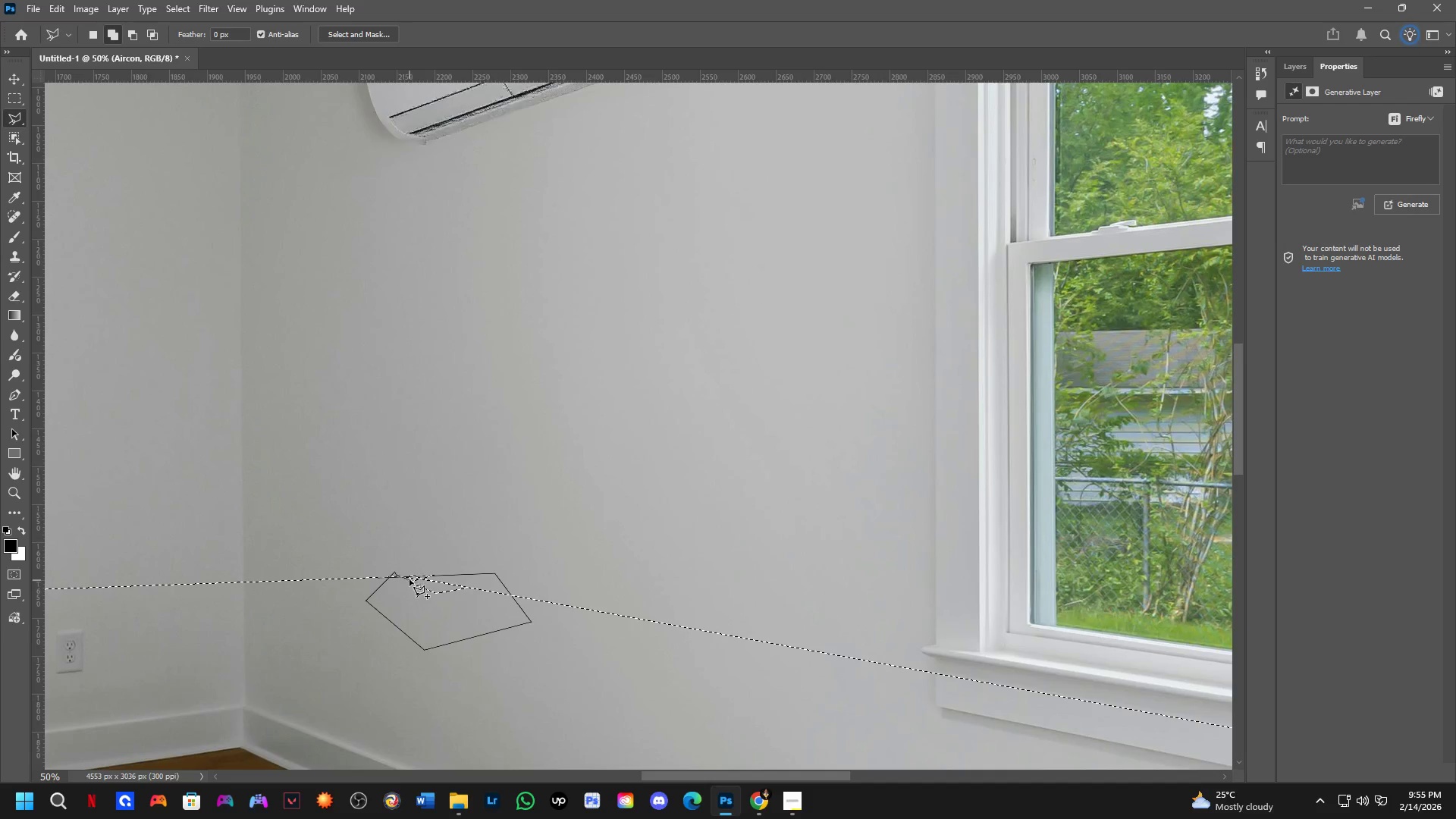 
left_click_drag(start_coordinate=[413, 663], to_coordinate=[487, 488])
 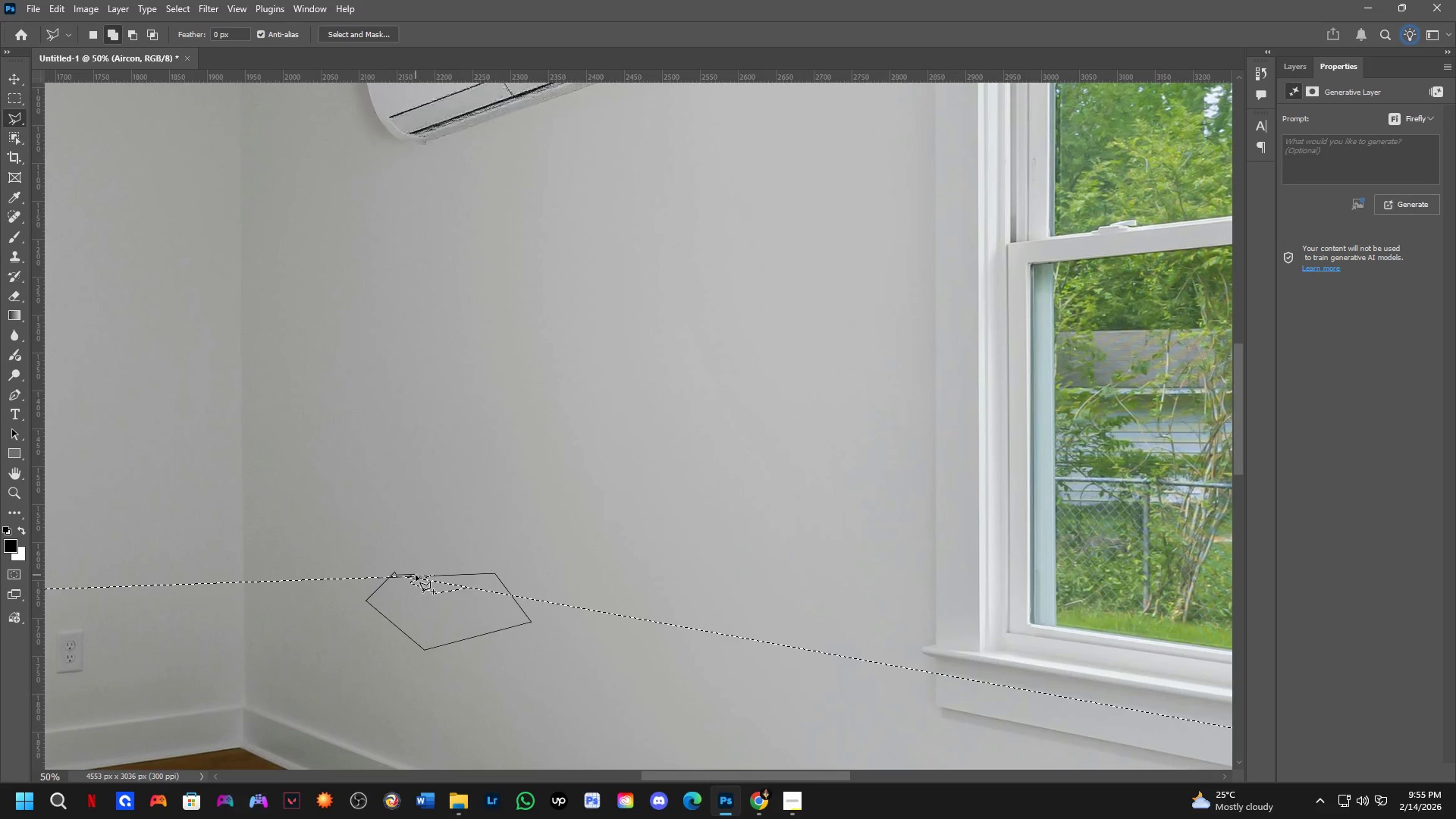 
hold_key(key=ShiftLeft, duration=0.56)
 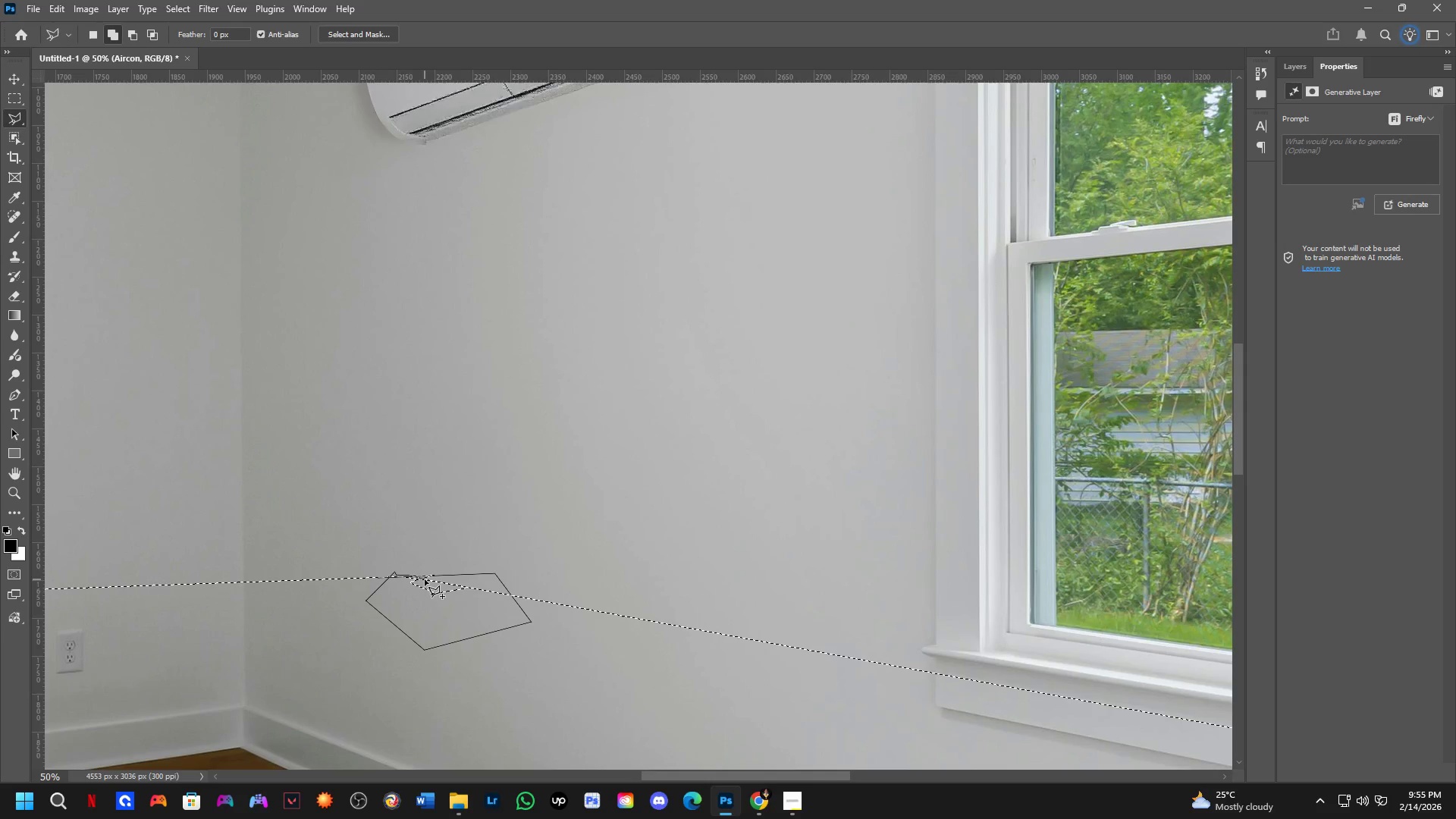 
double_click([425, 579])
 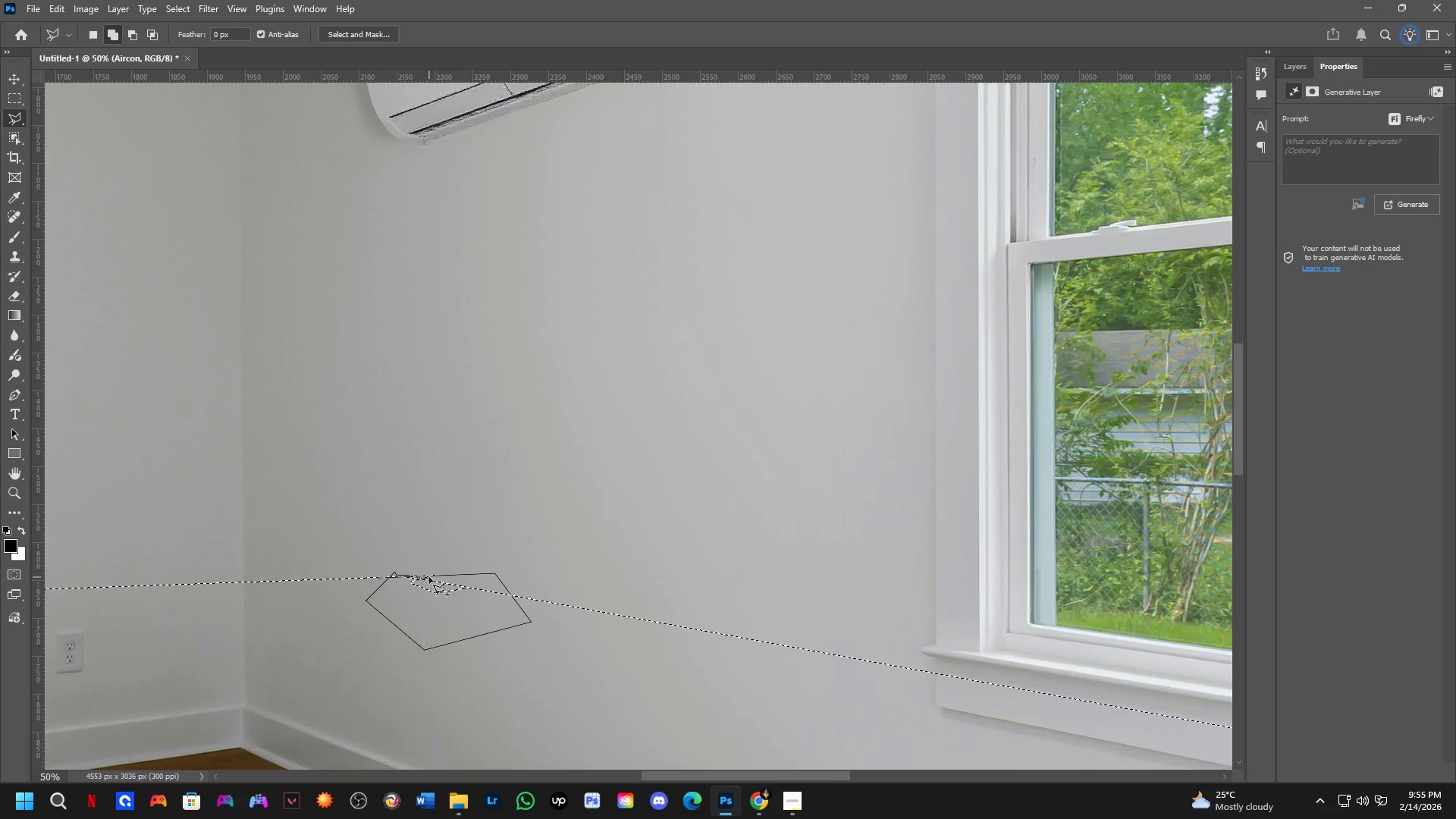 
left_click_drag(start_coordinate=[428, 574], to_coordinate=[417, 570])
 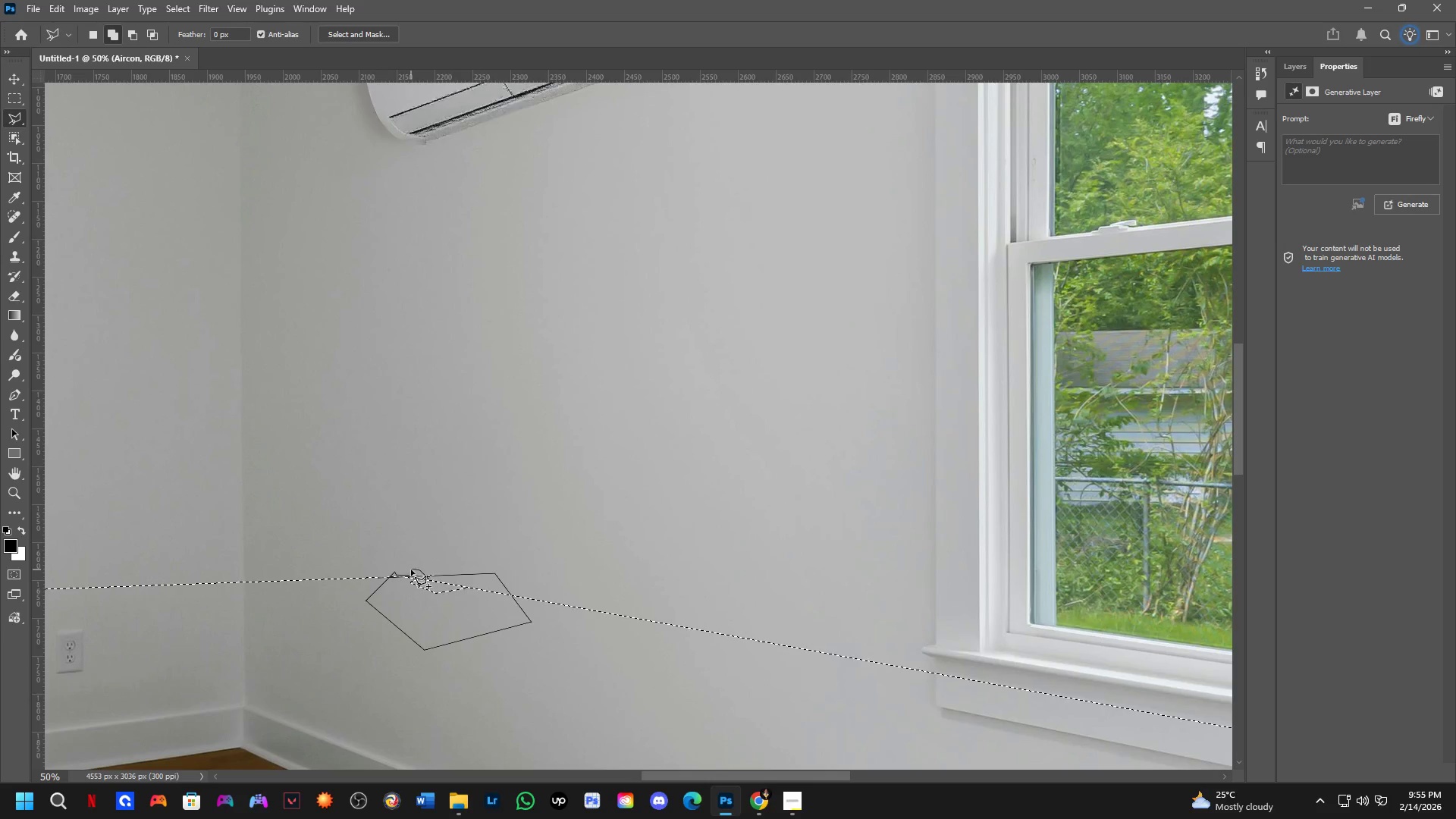 
left_click_drag(start_coordinate=[410, 571], to_coordinate=[412, 576])
 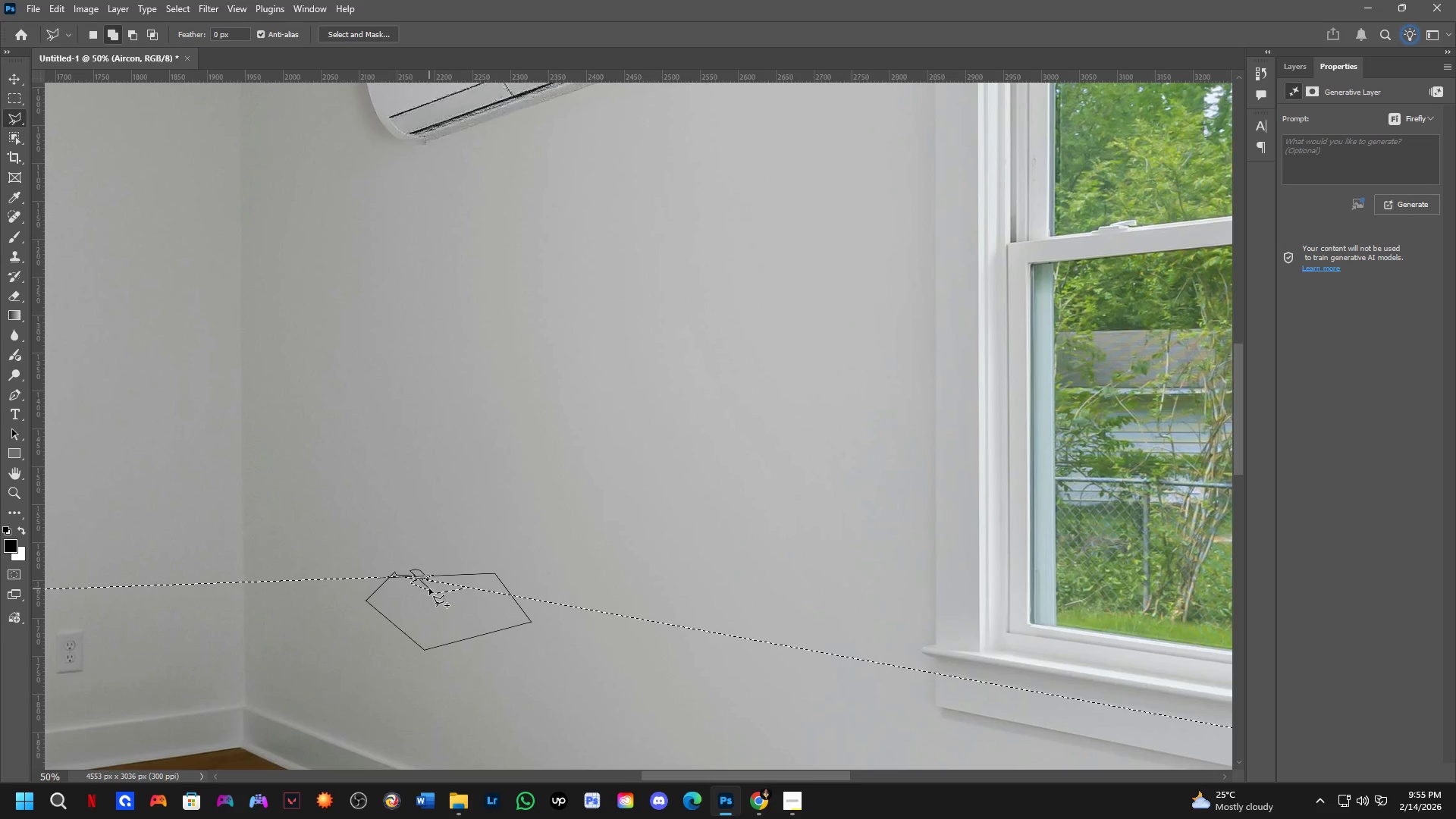 
key(Alt+AltLeft)
 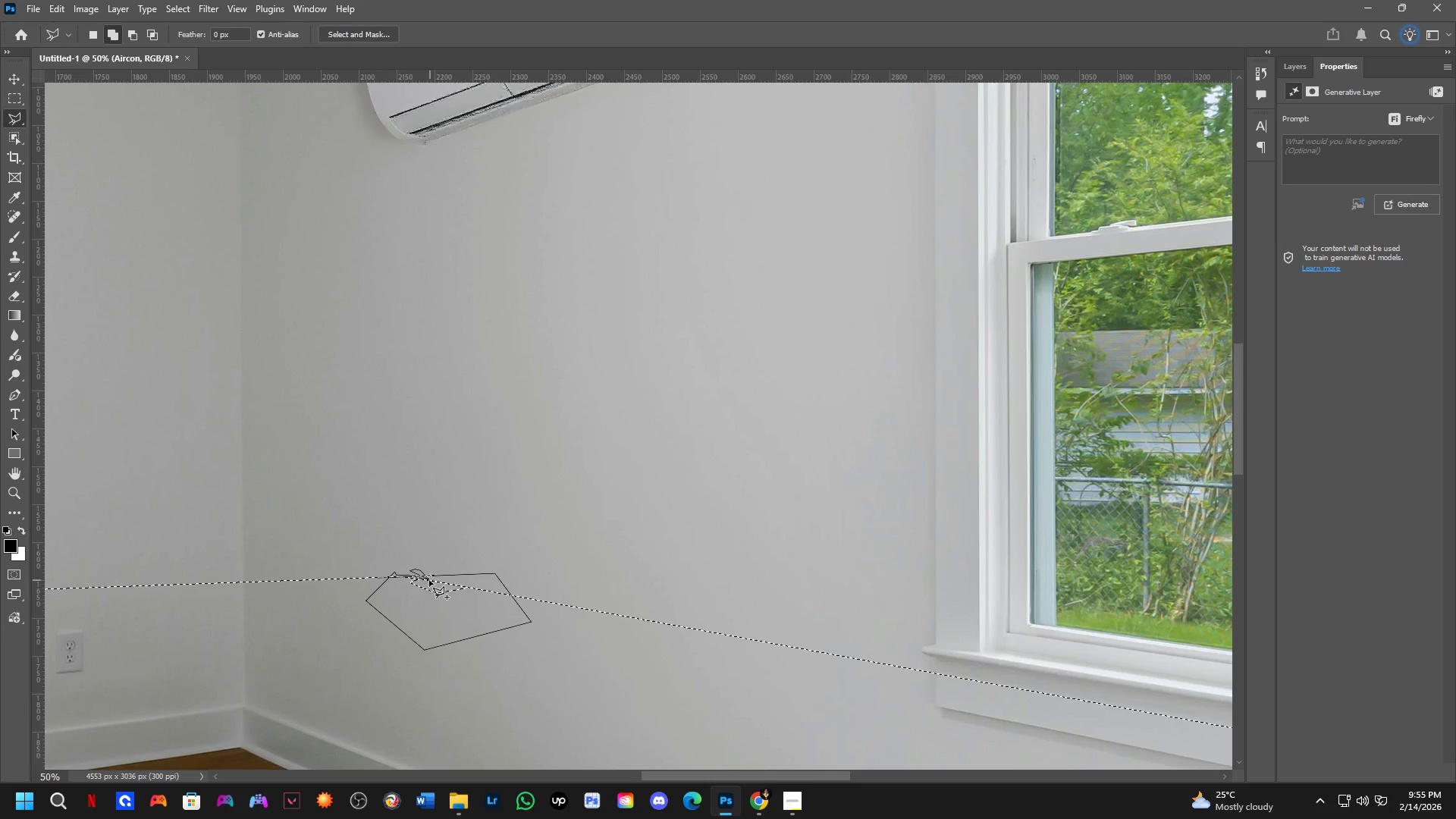 
key(Alt+Tab)
 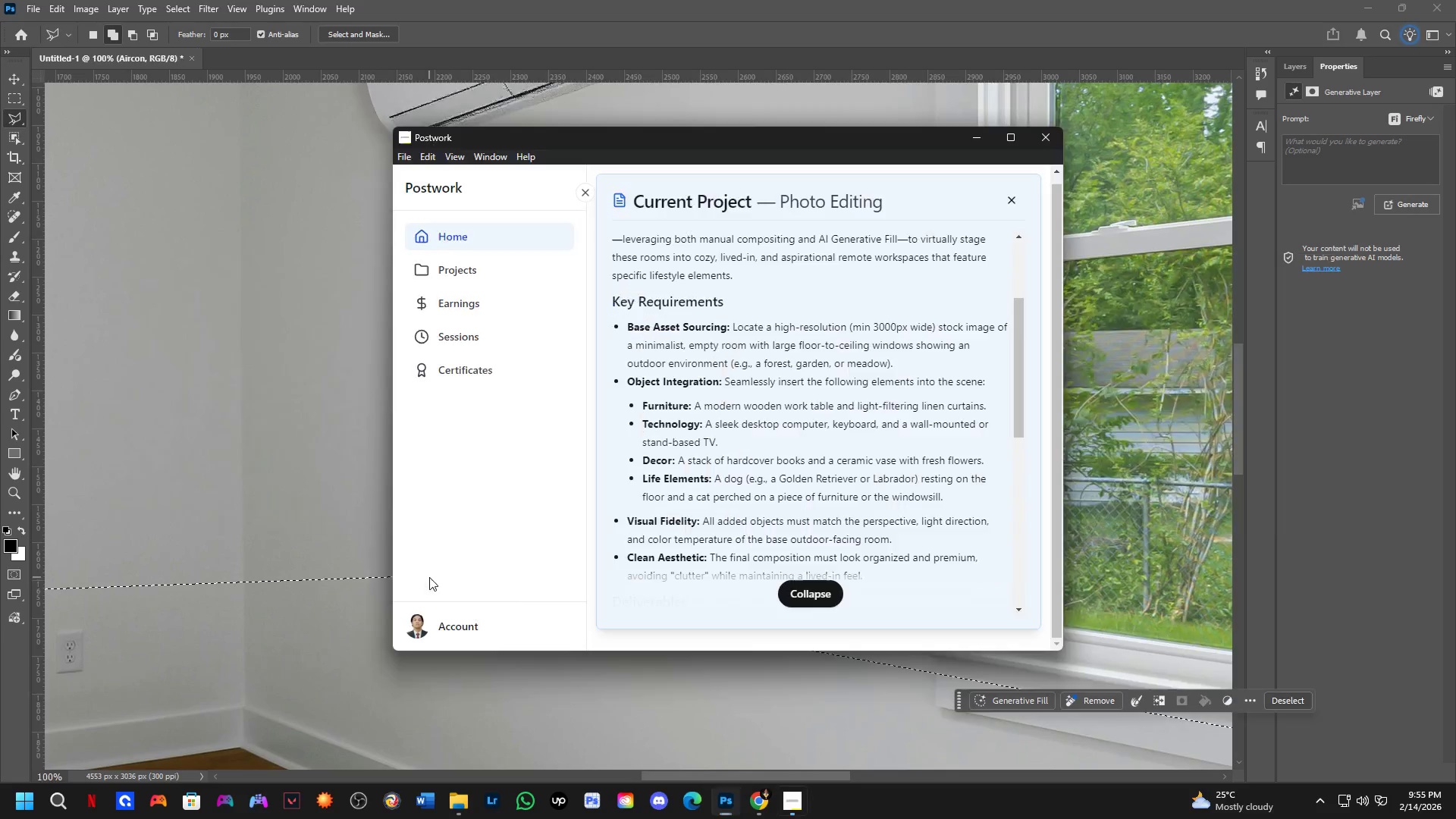 
key(Tab)